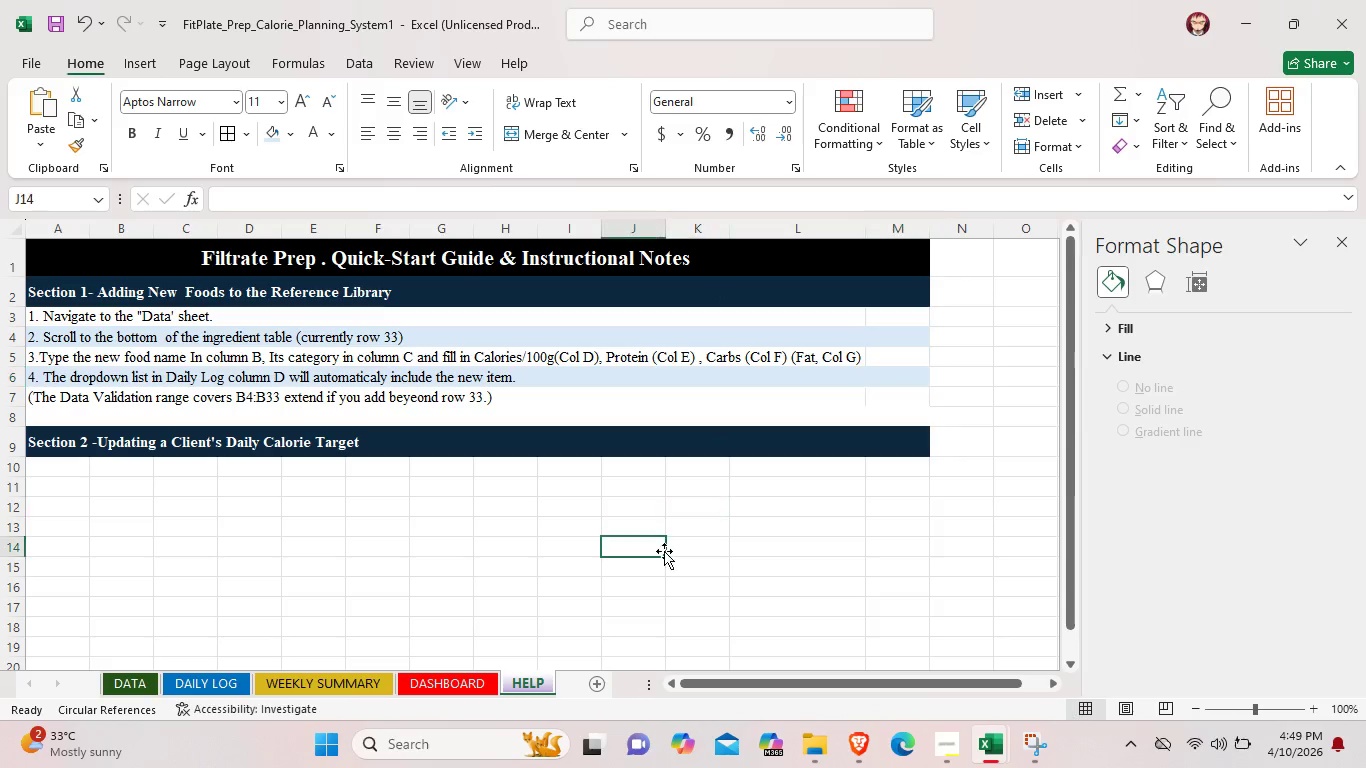 
left_click([664, 551])
 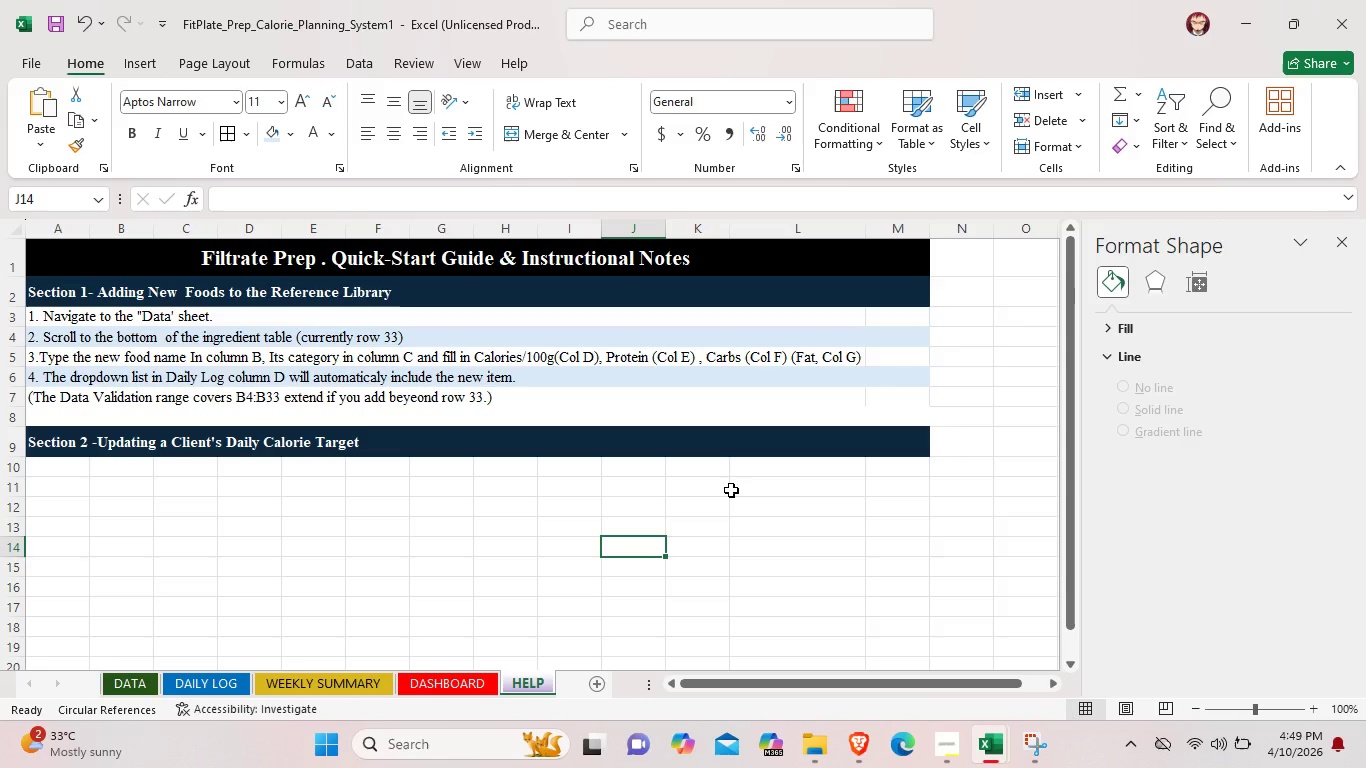 
wait(9.14)
 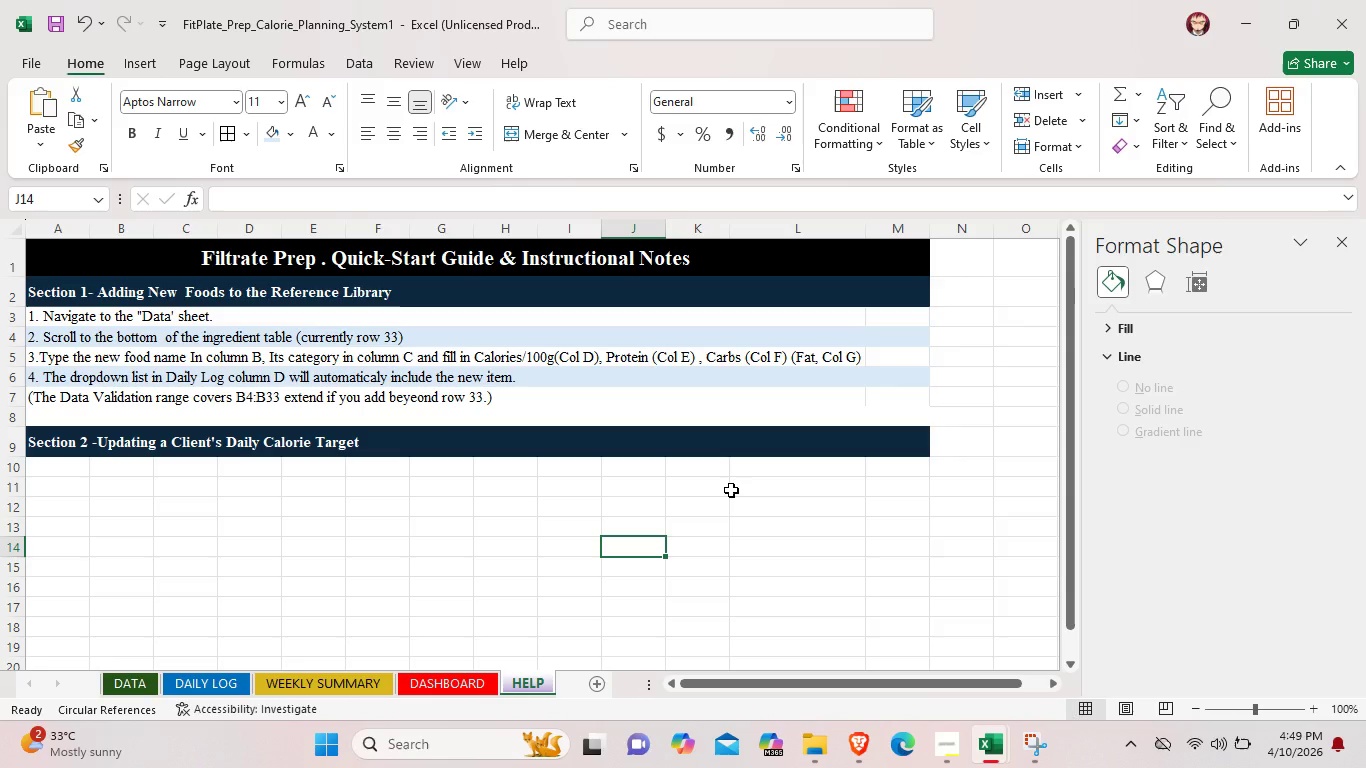 
left_click([203, 400])
 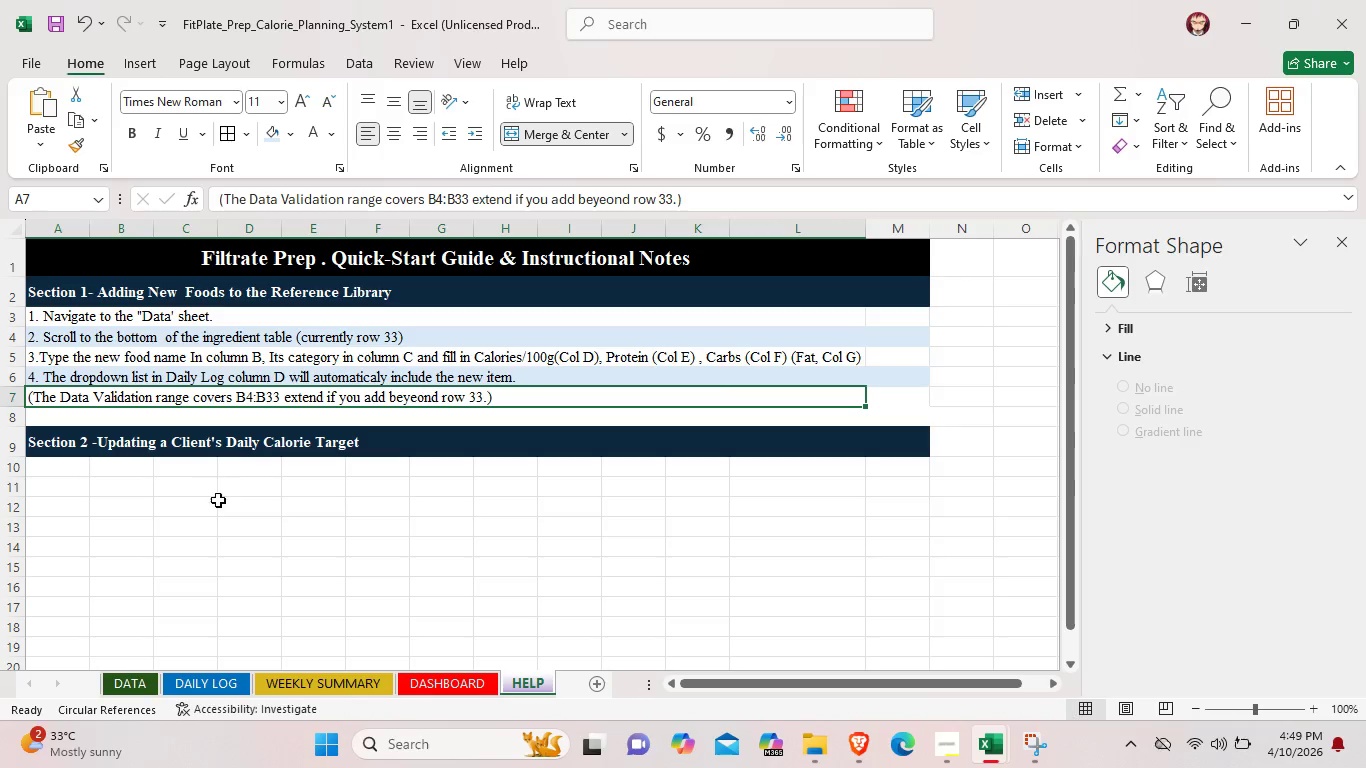 
left_click([223, 528])
 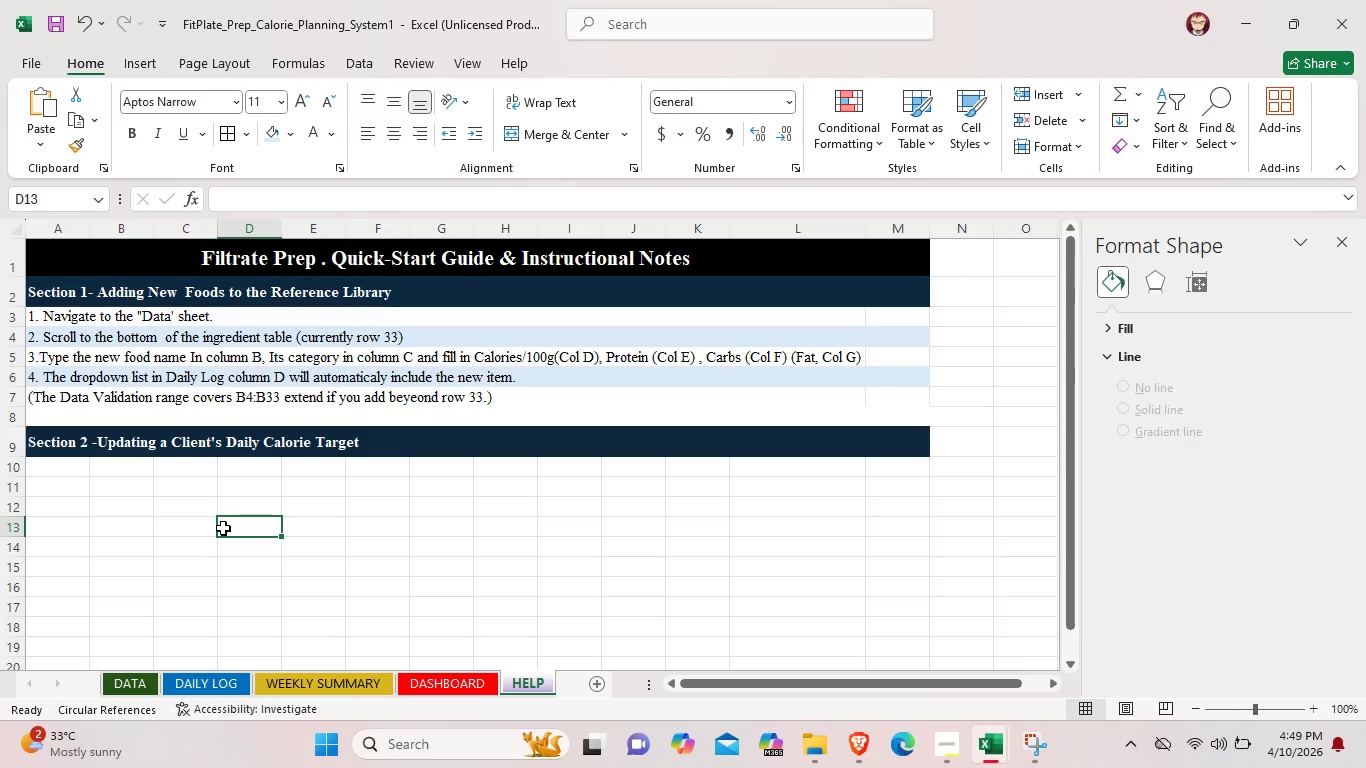 
wait(9.33)
 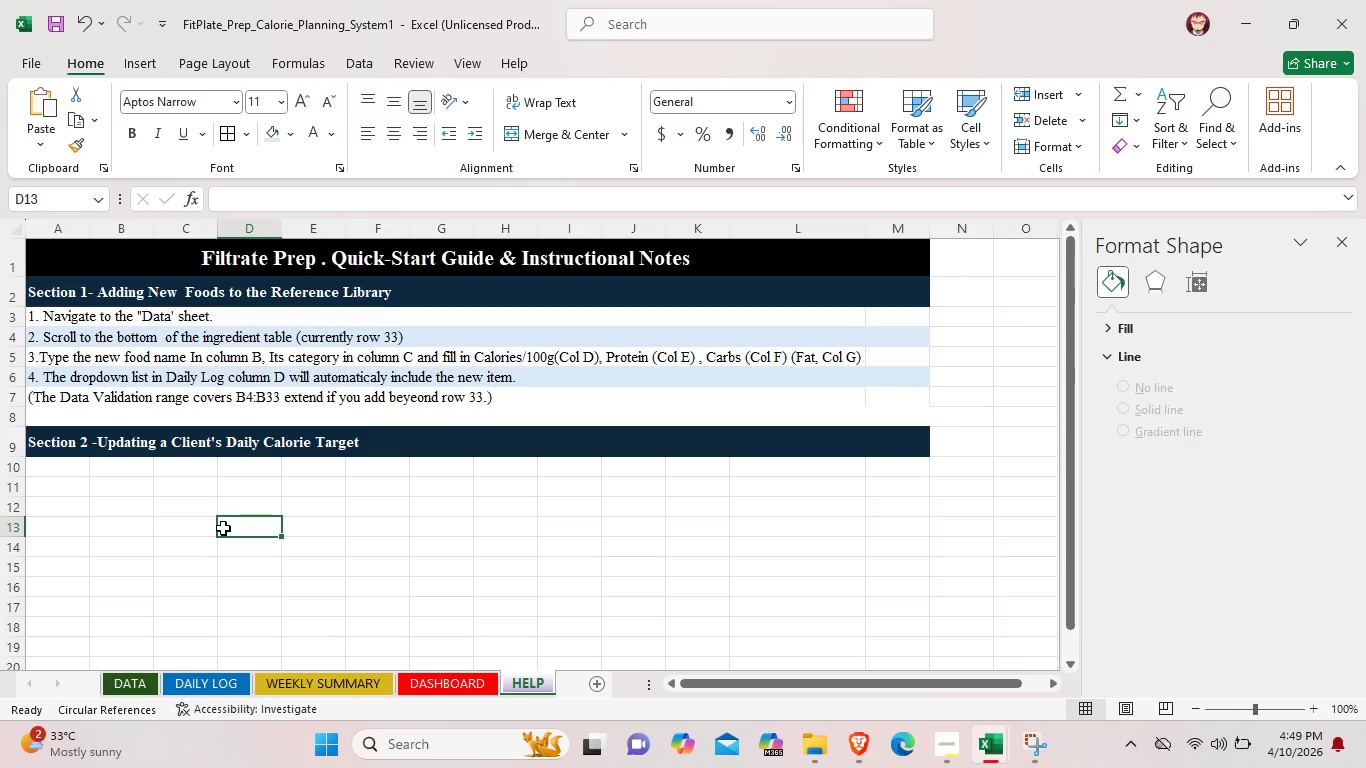 
left_click([589, 415])
 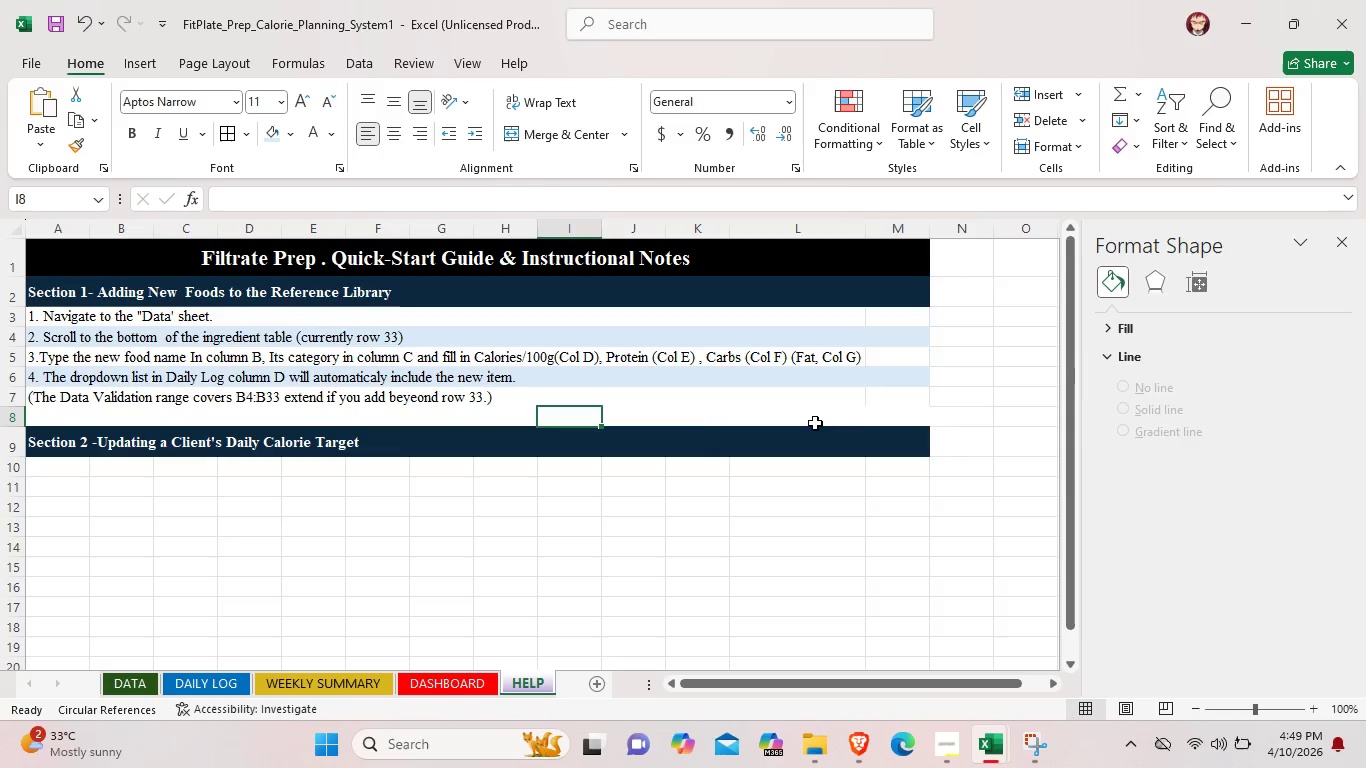 
left_click([815, 423])
 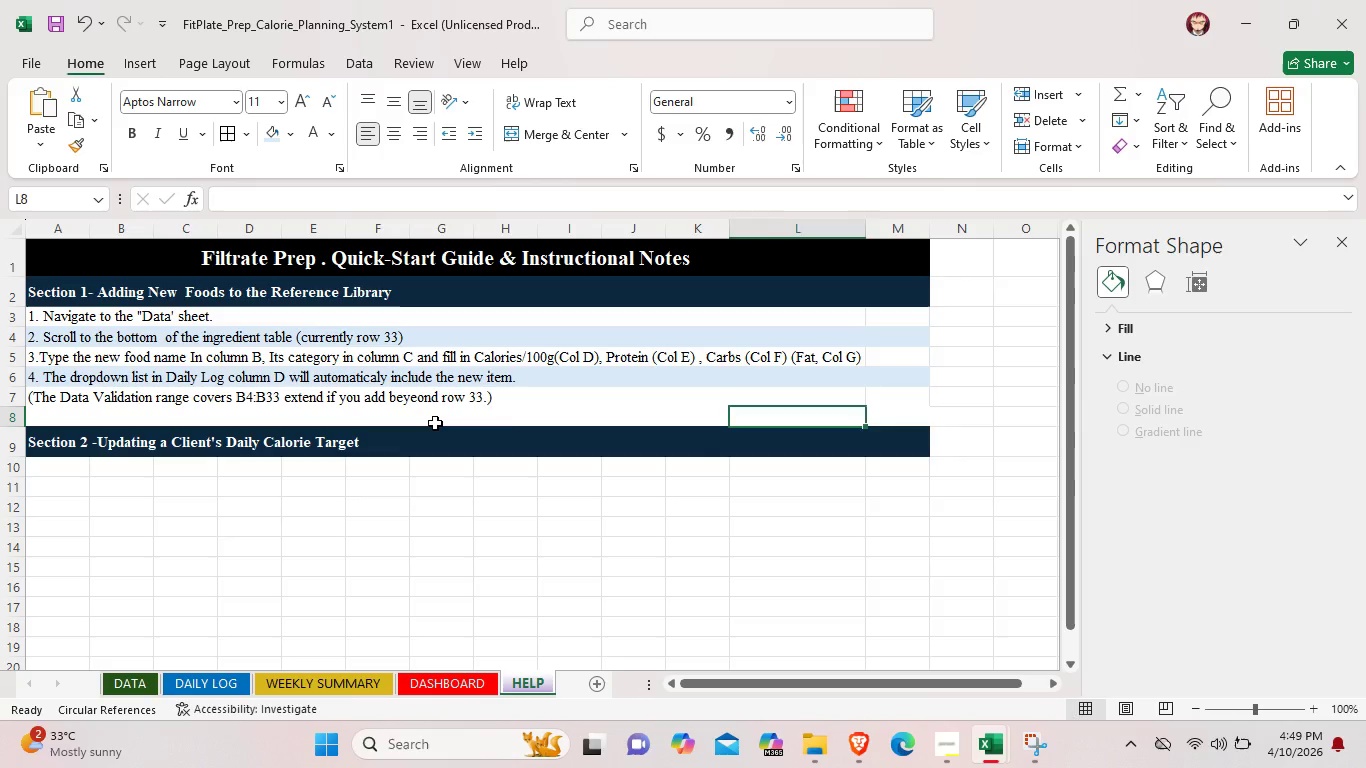 
left_click([435, 423])
 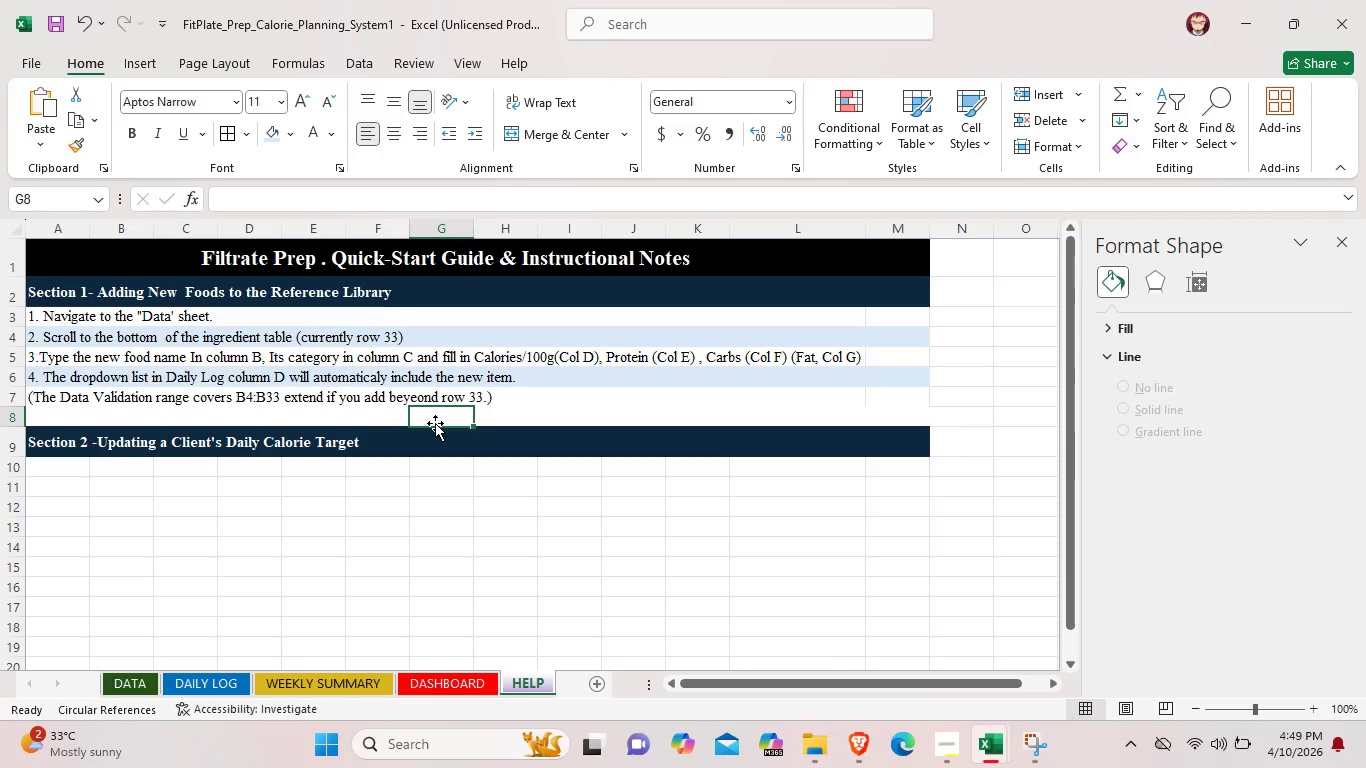 
wait(10.97)
 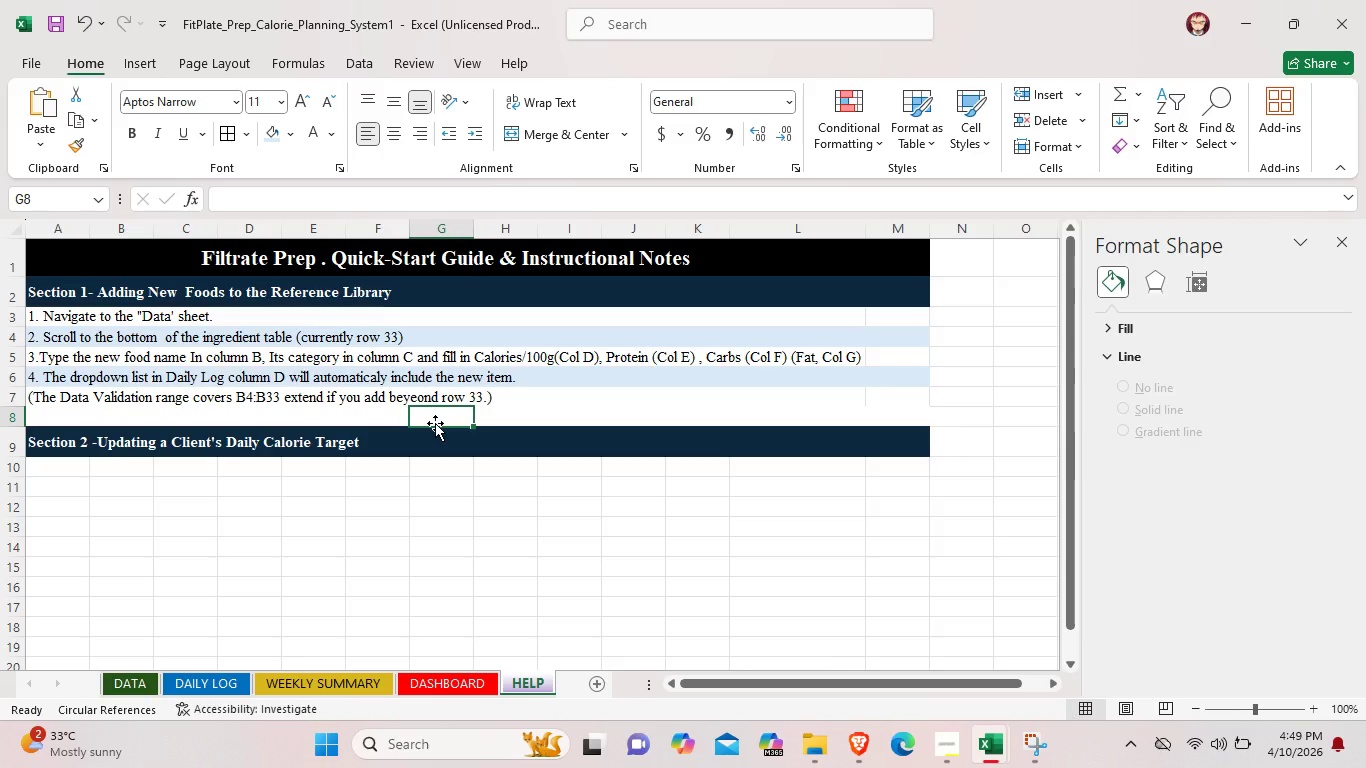 
left_click([527, 407])
 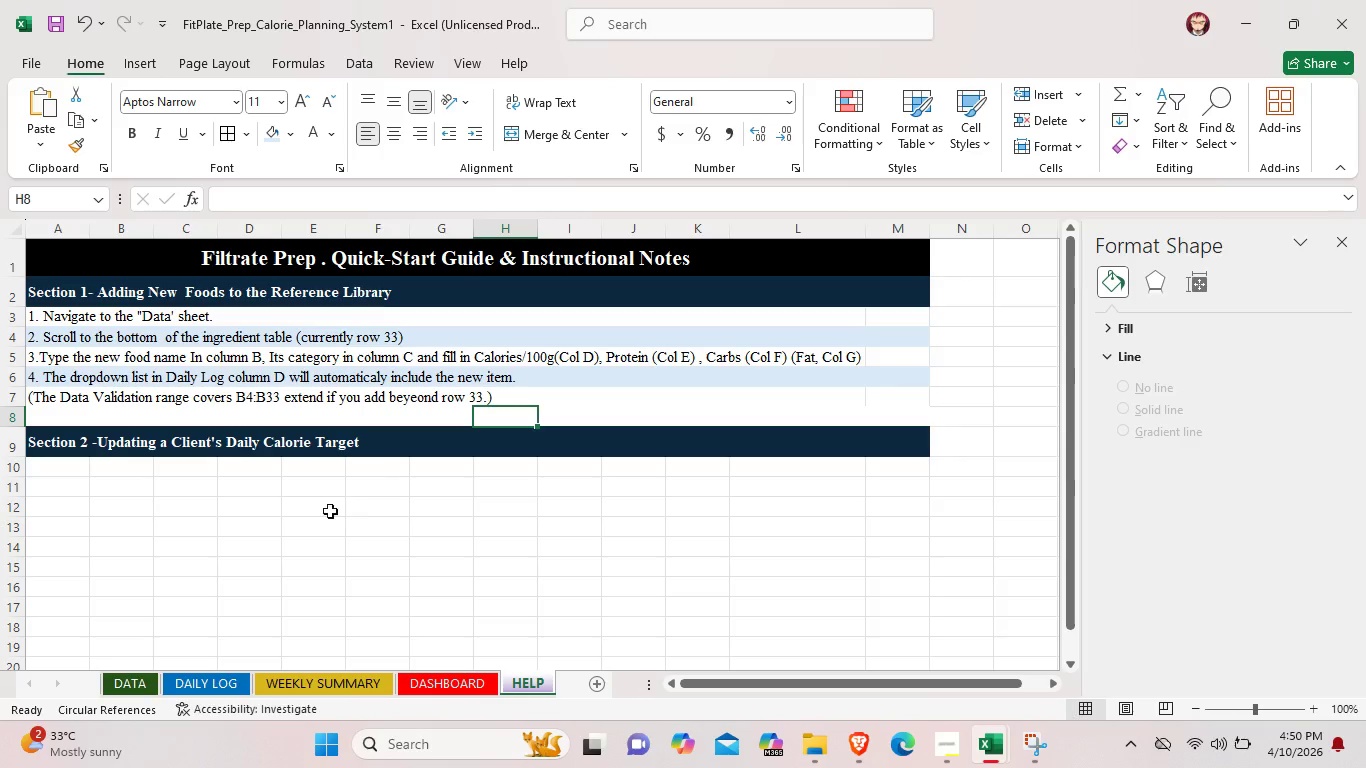 
left_click([326, 517])
 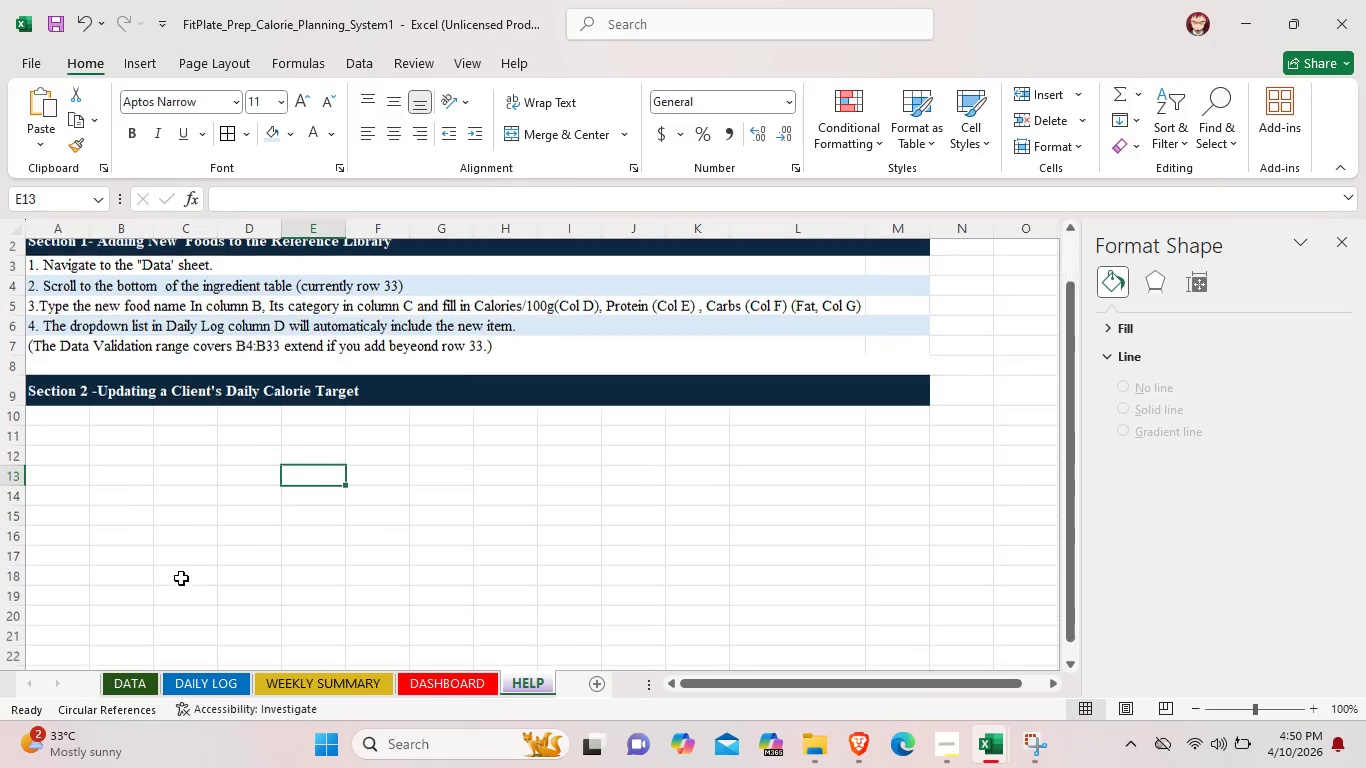 
scroll: coordinate [176, 578], scroll_direction: down, amount: 4.0
 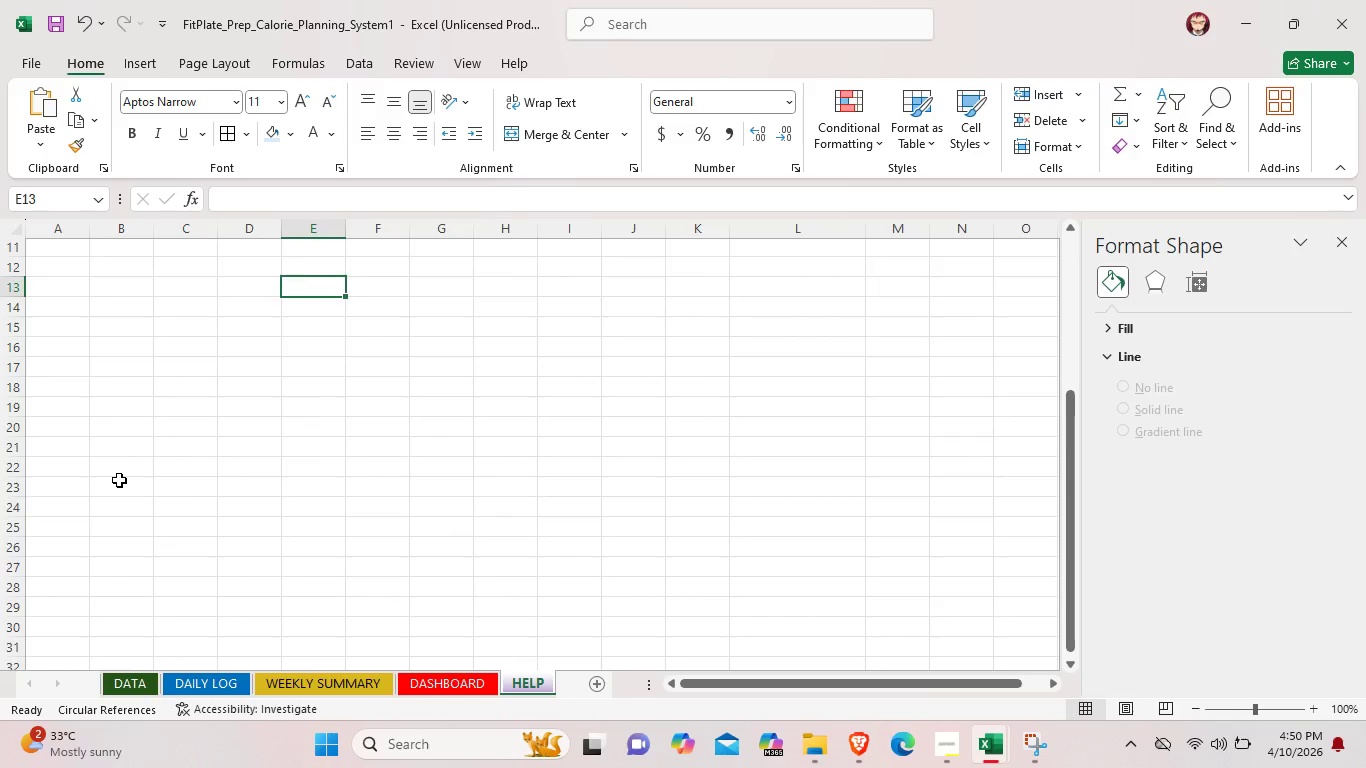 
scroll: coordinate [119, 480], scroll_direction: up, amount: 2.0
 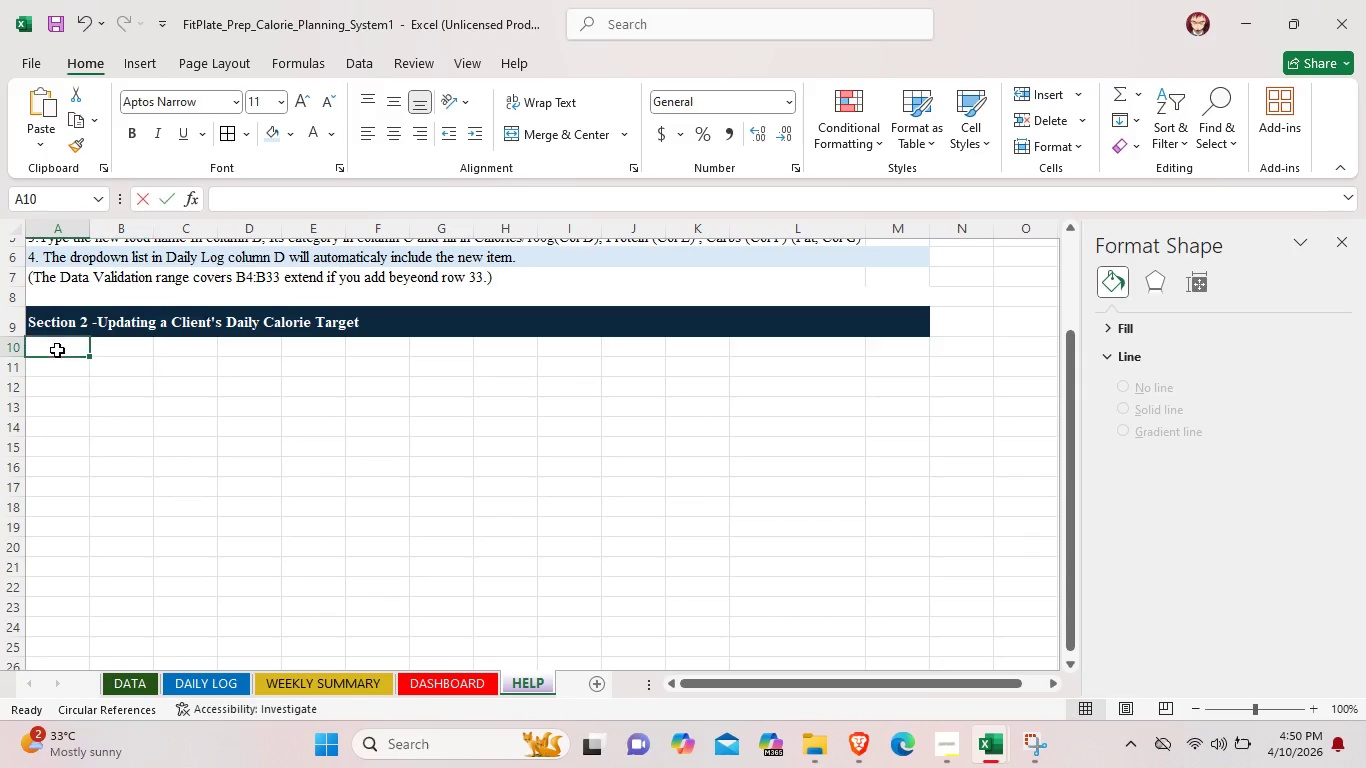 
double_click([57, 350])
 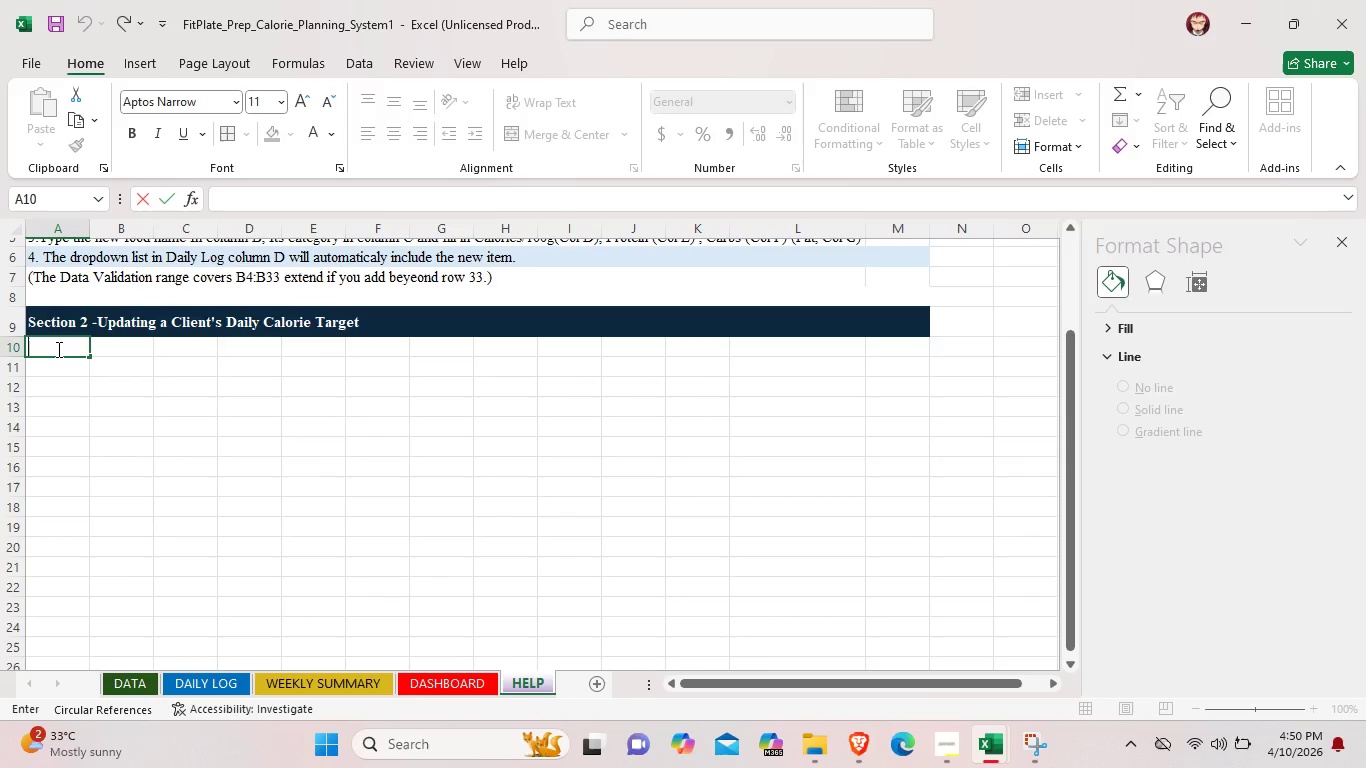 
left_click_drag(start_coordinate=[42, 346], to_coordinate=[292, 356])
 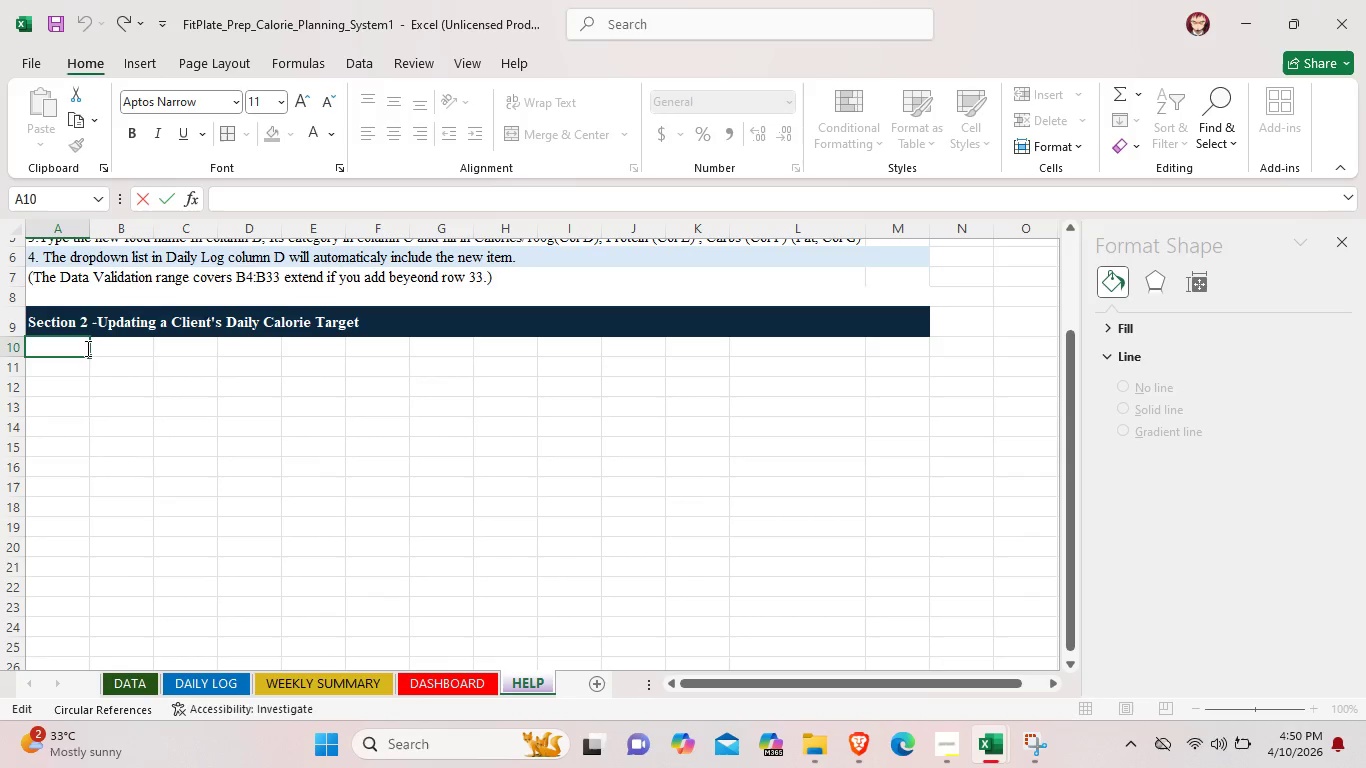 
left_click([86, 348])
 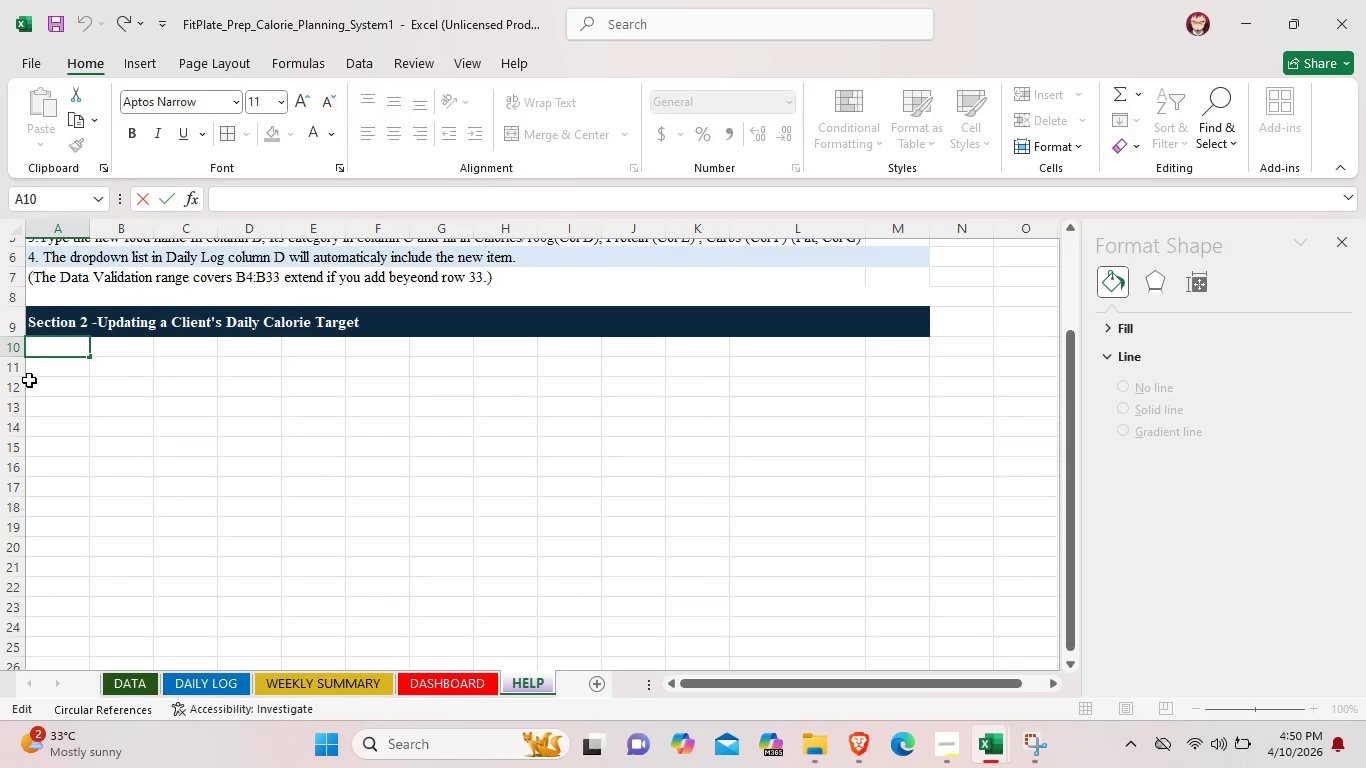 
left_click([29, 380])
 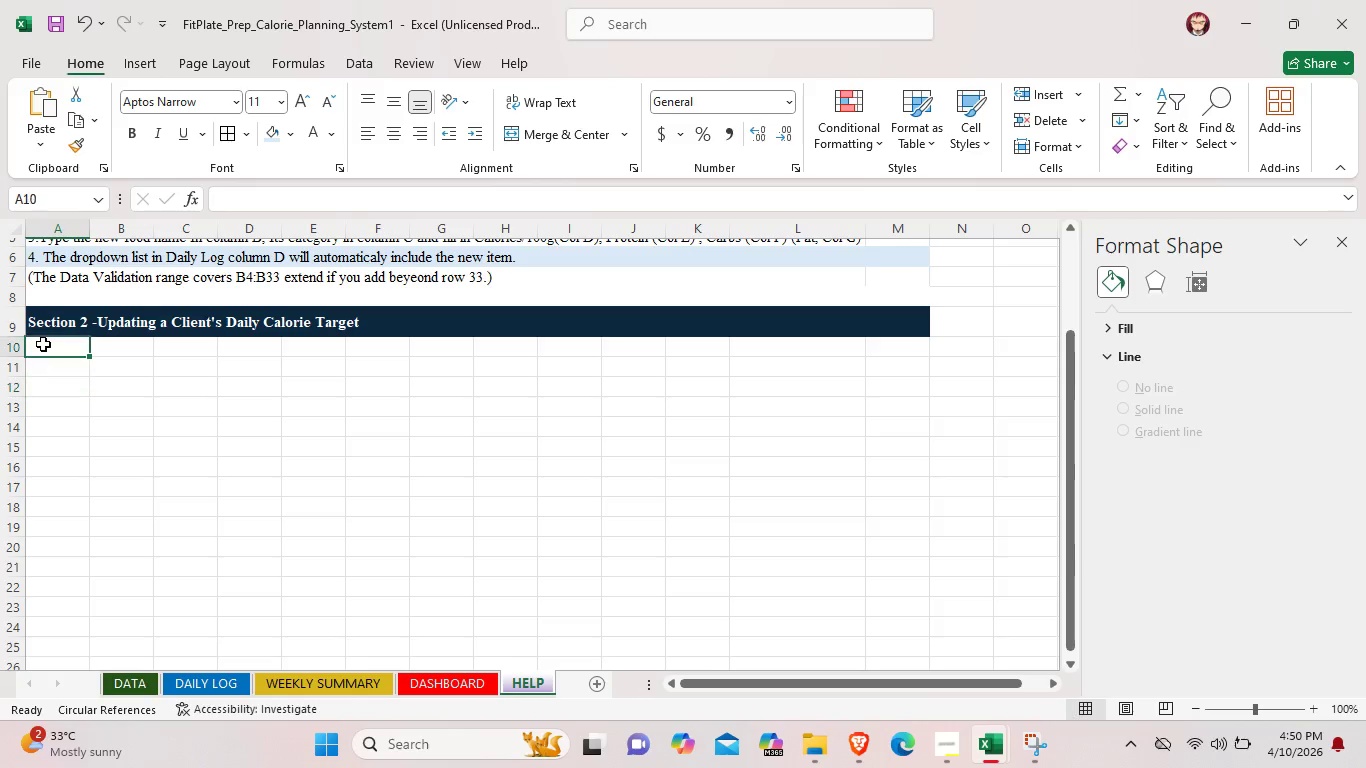 
left_click([43, 344])
 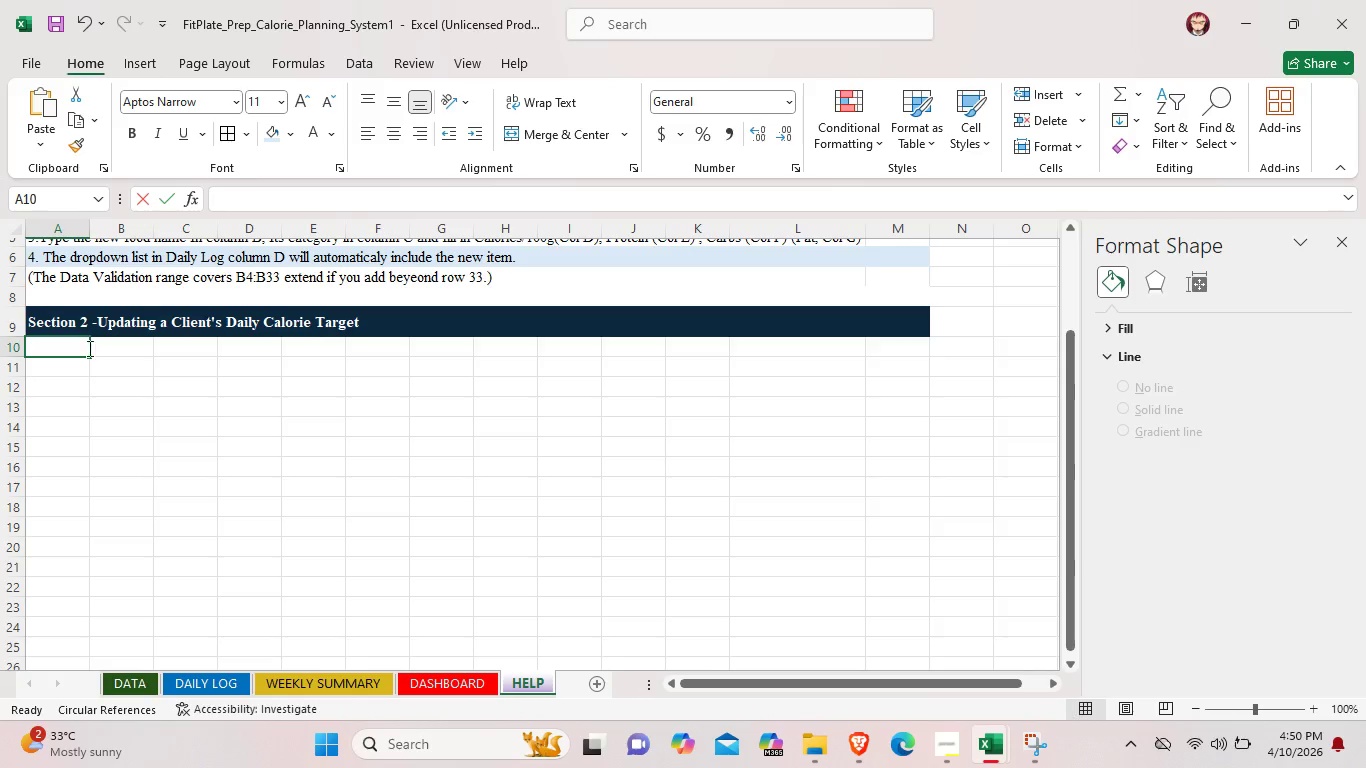 
left_click_drag(start_coordinate=[44, 345], to_coordinate=[207, 348])
 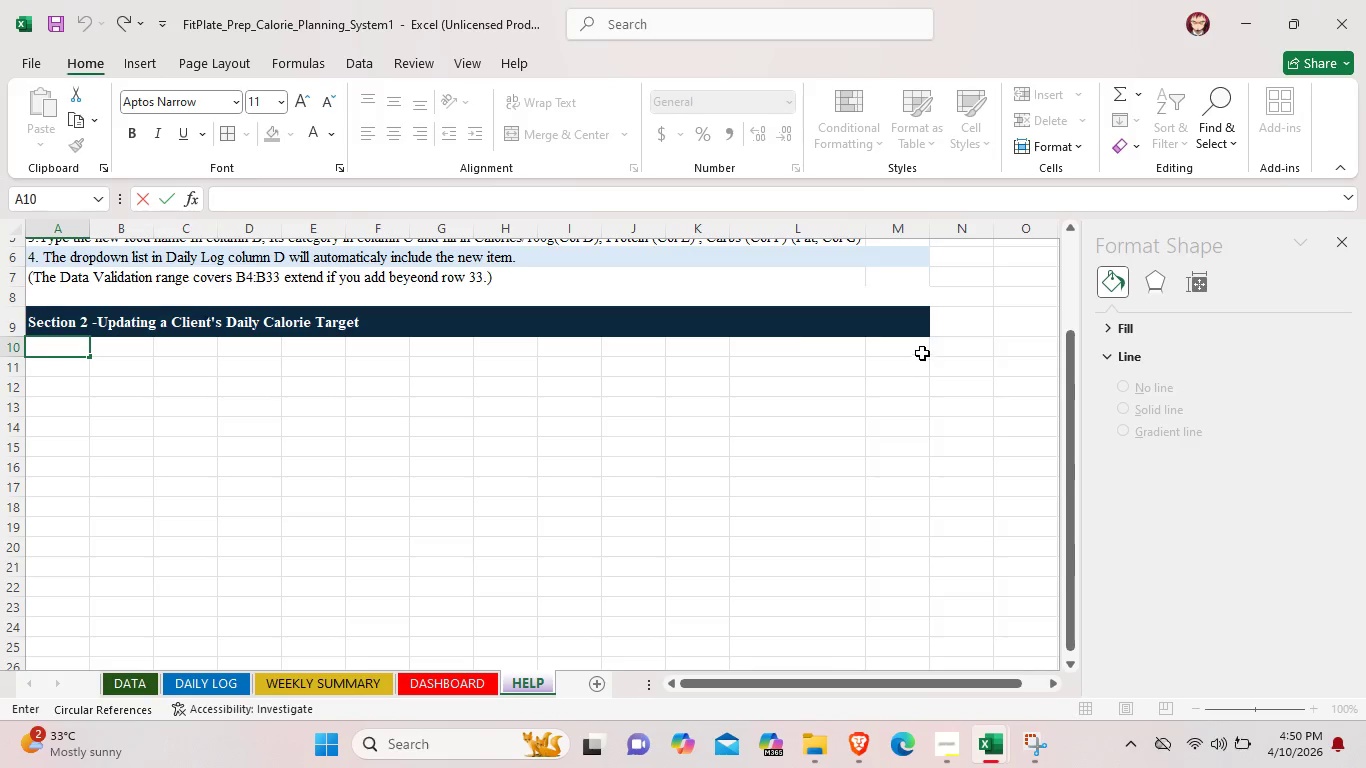 
left_click_drag(start_coordinate=[914, 350], to_coordinate=[61, 347])
 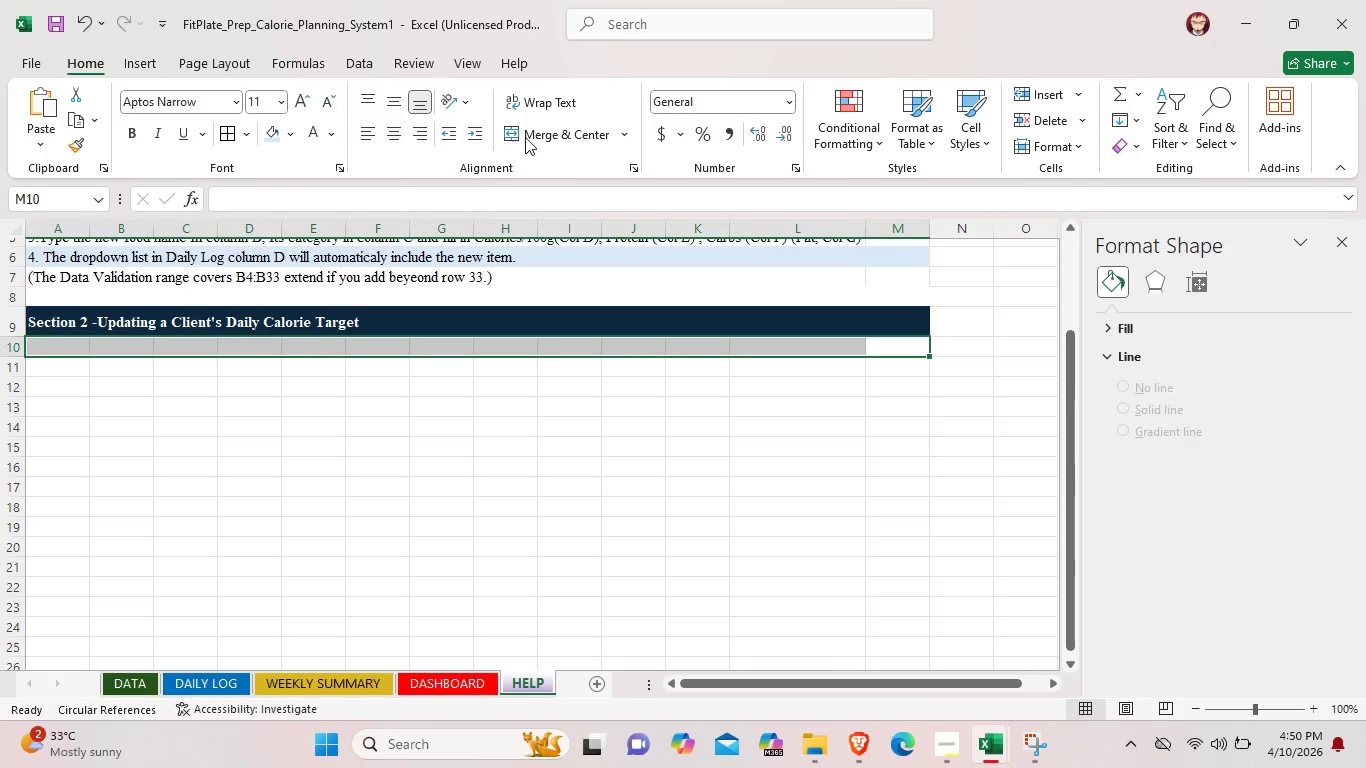 
left_click([525, 137])
 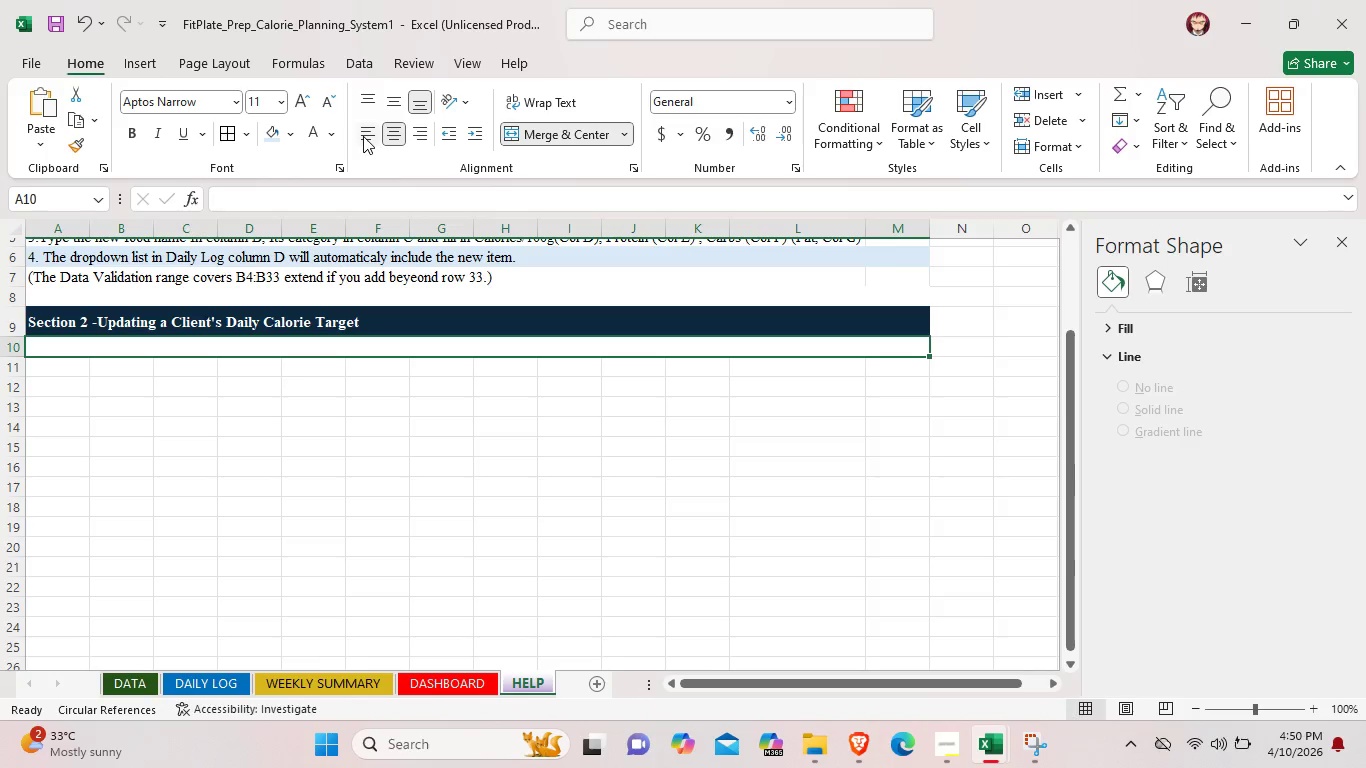 
left_click([363, 136])
 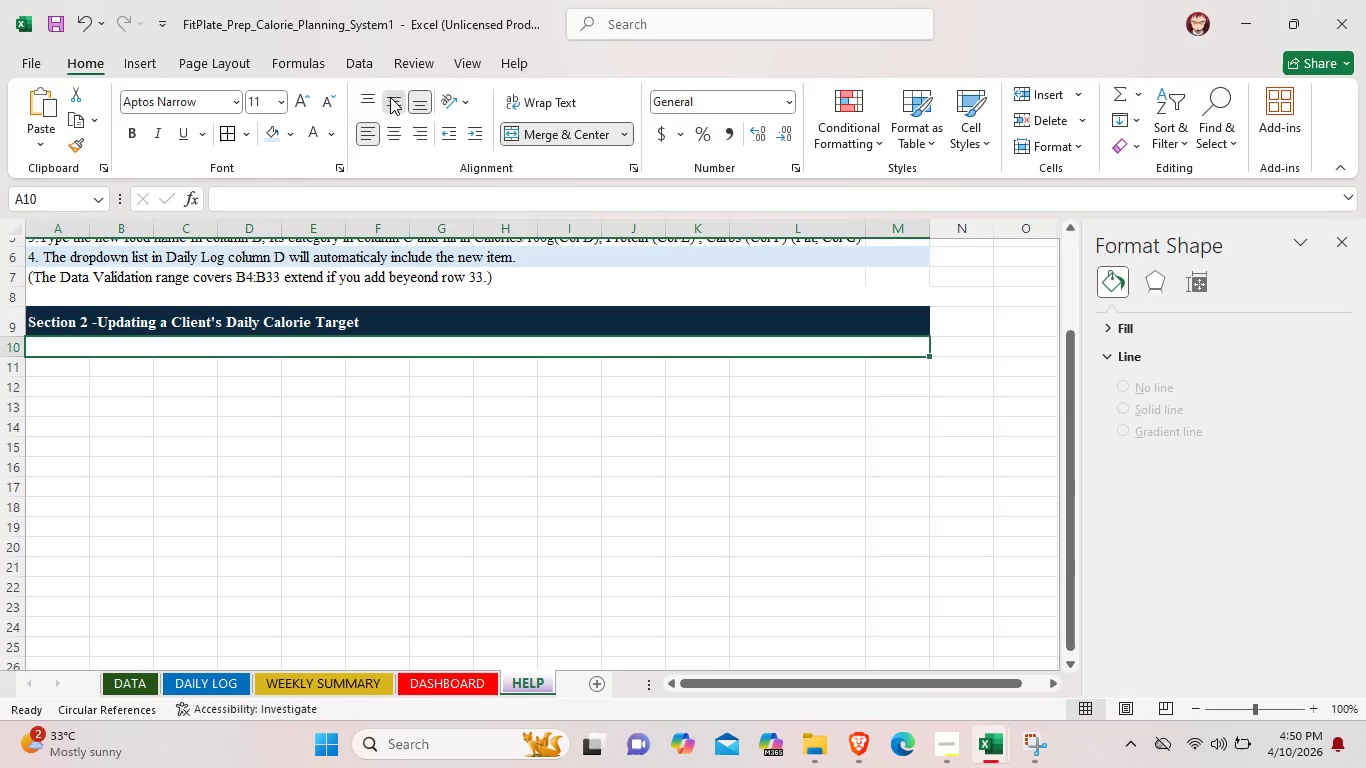 
left_click([390, 97])
 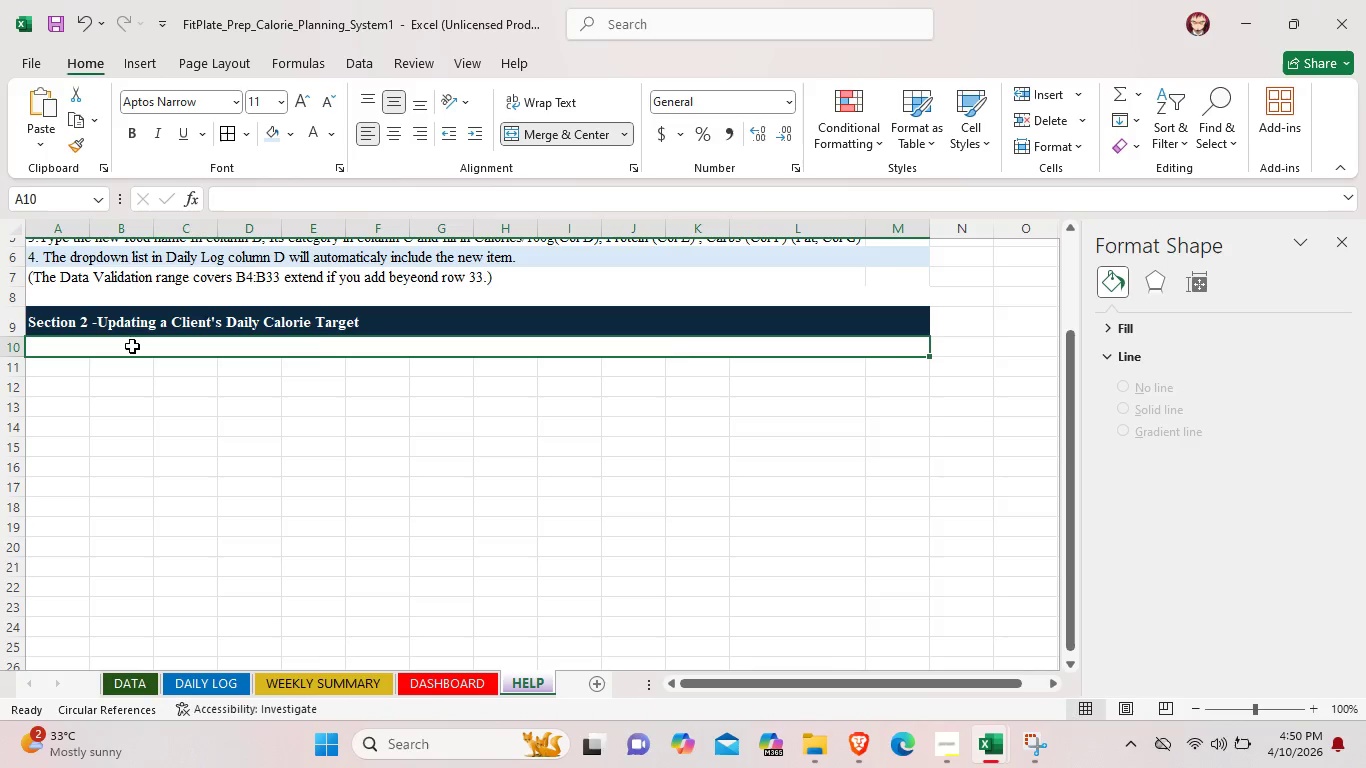 
double_click([132, 346])
 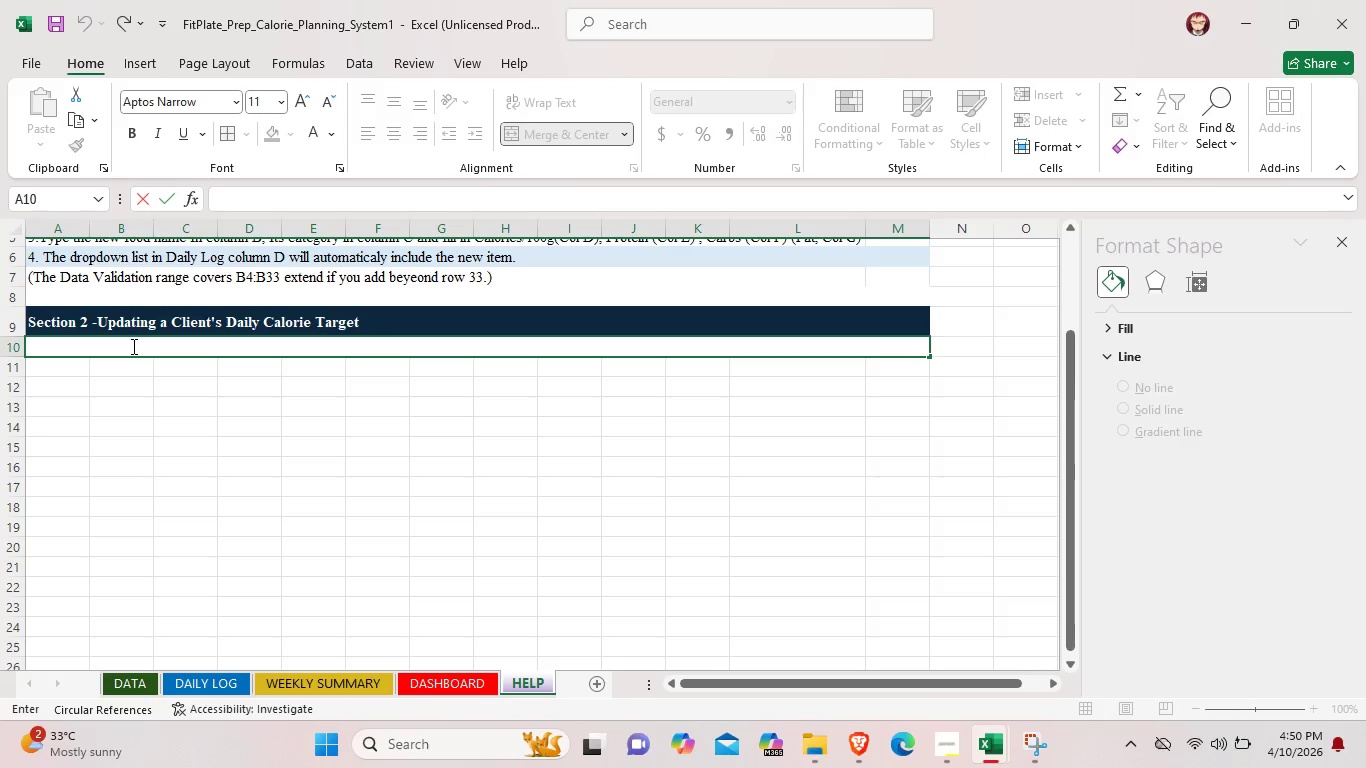 
key(1)
 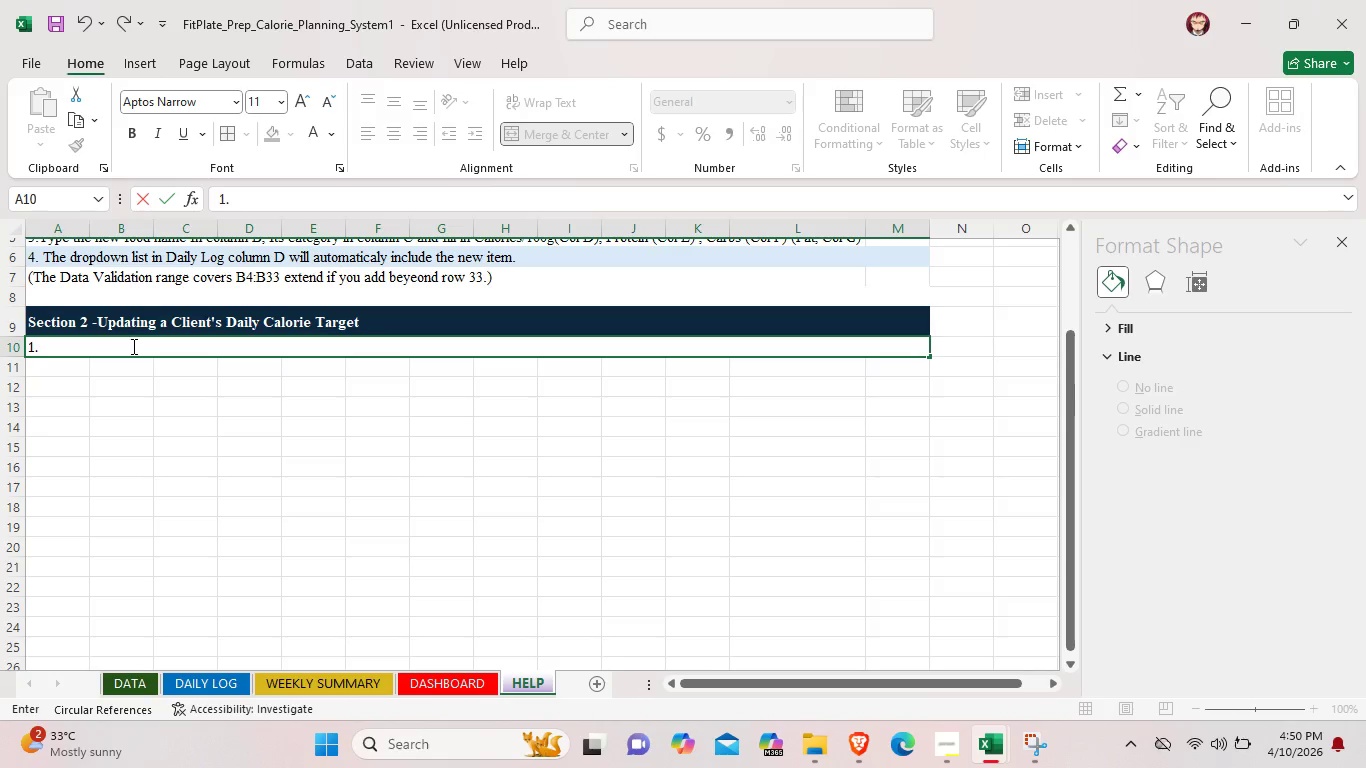 
key(Period)
 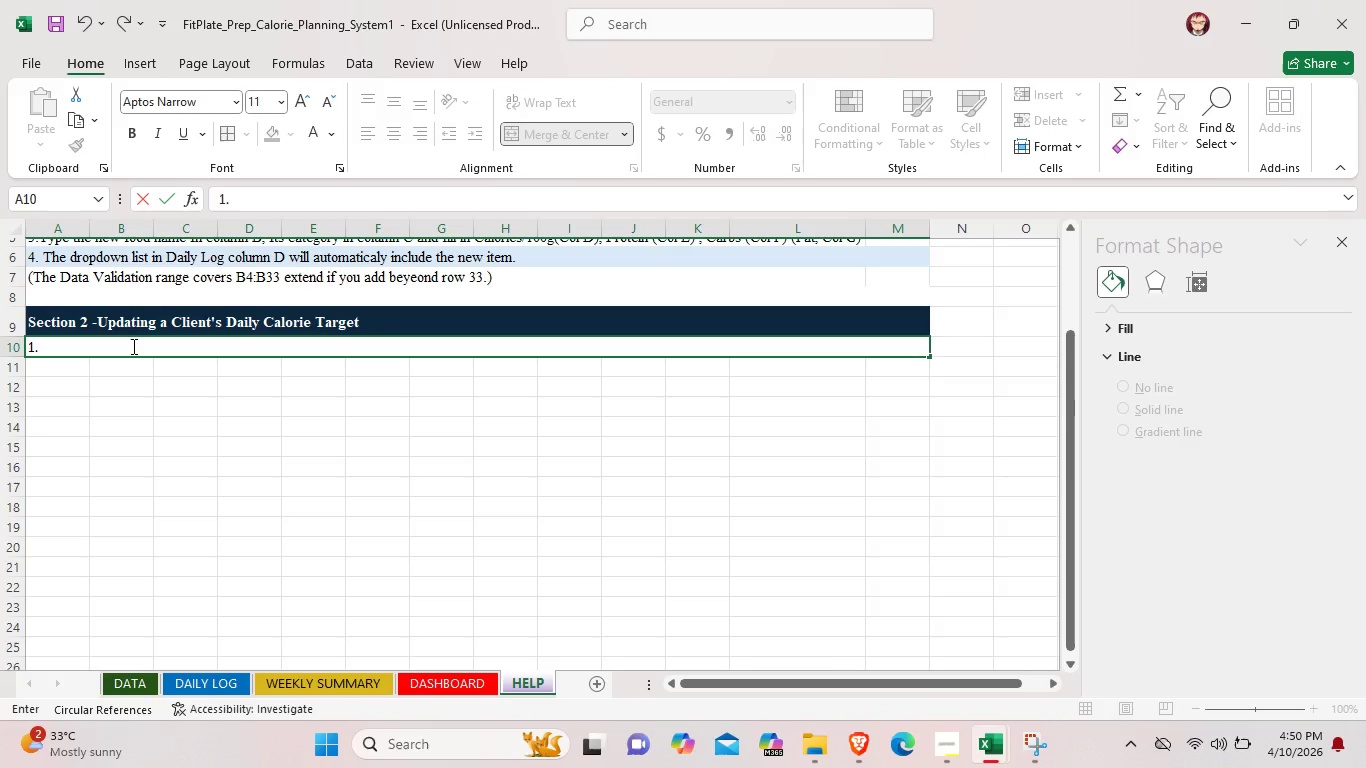 
type( In Daily Log', updat)
 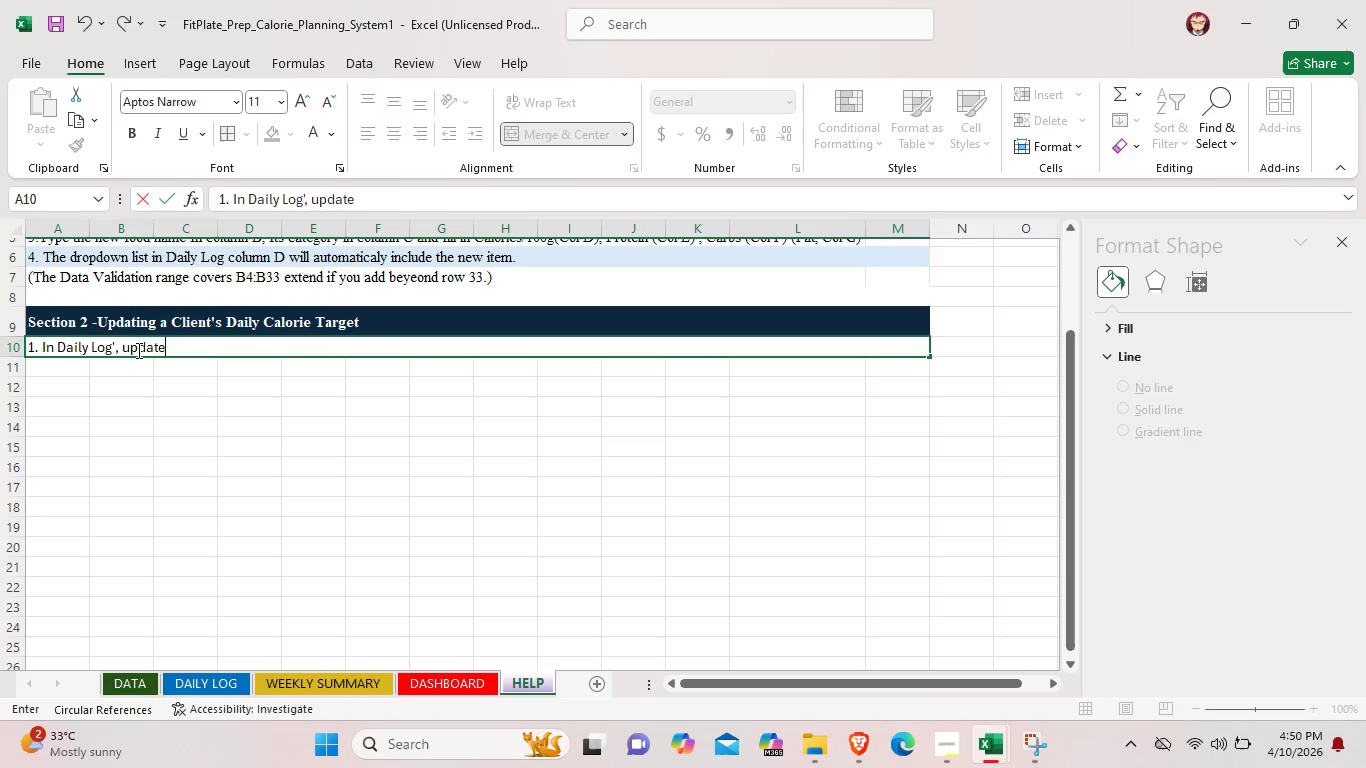 
type(e Client Nma==)
key(Backspace)
key(Backspace)
key(Backspace)
key(Backspace)
type(ame (D3))
 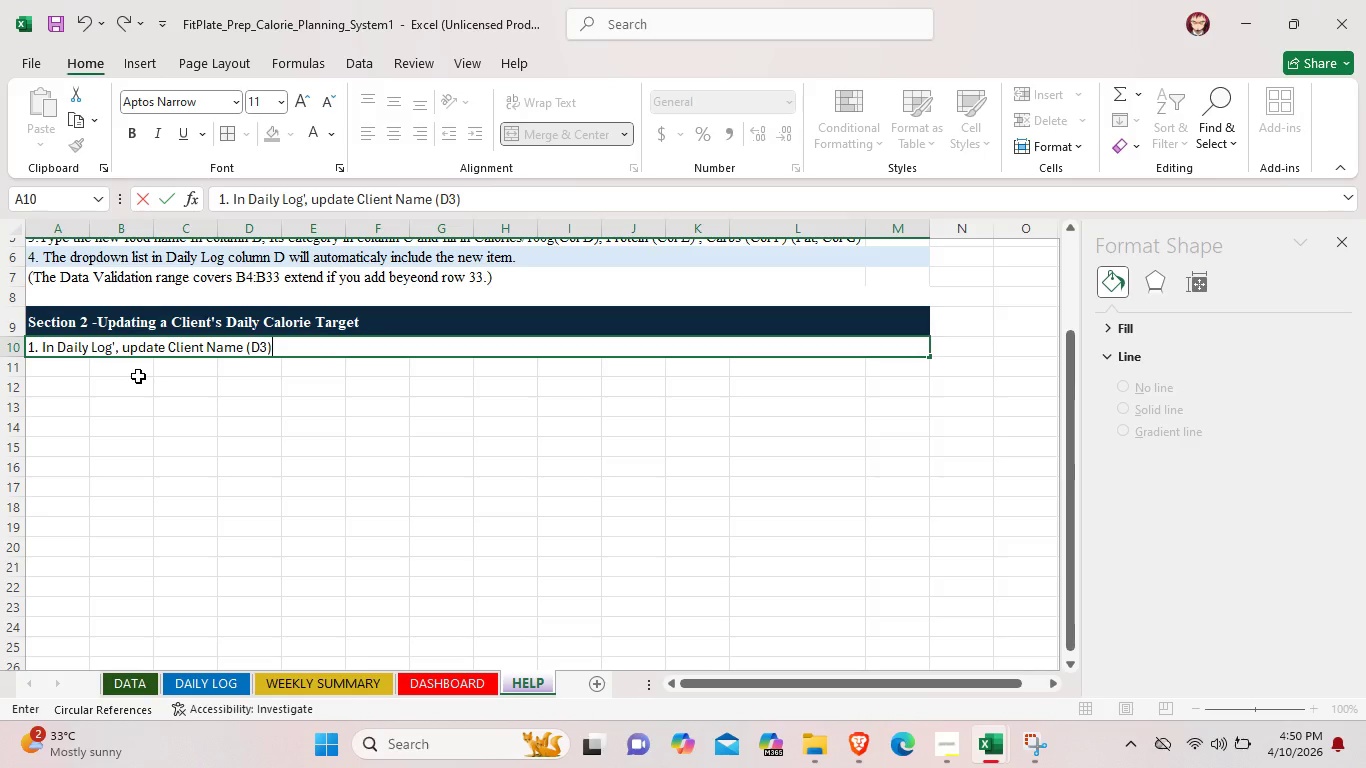 
type(, Plan Date (H3)
 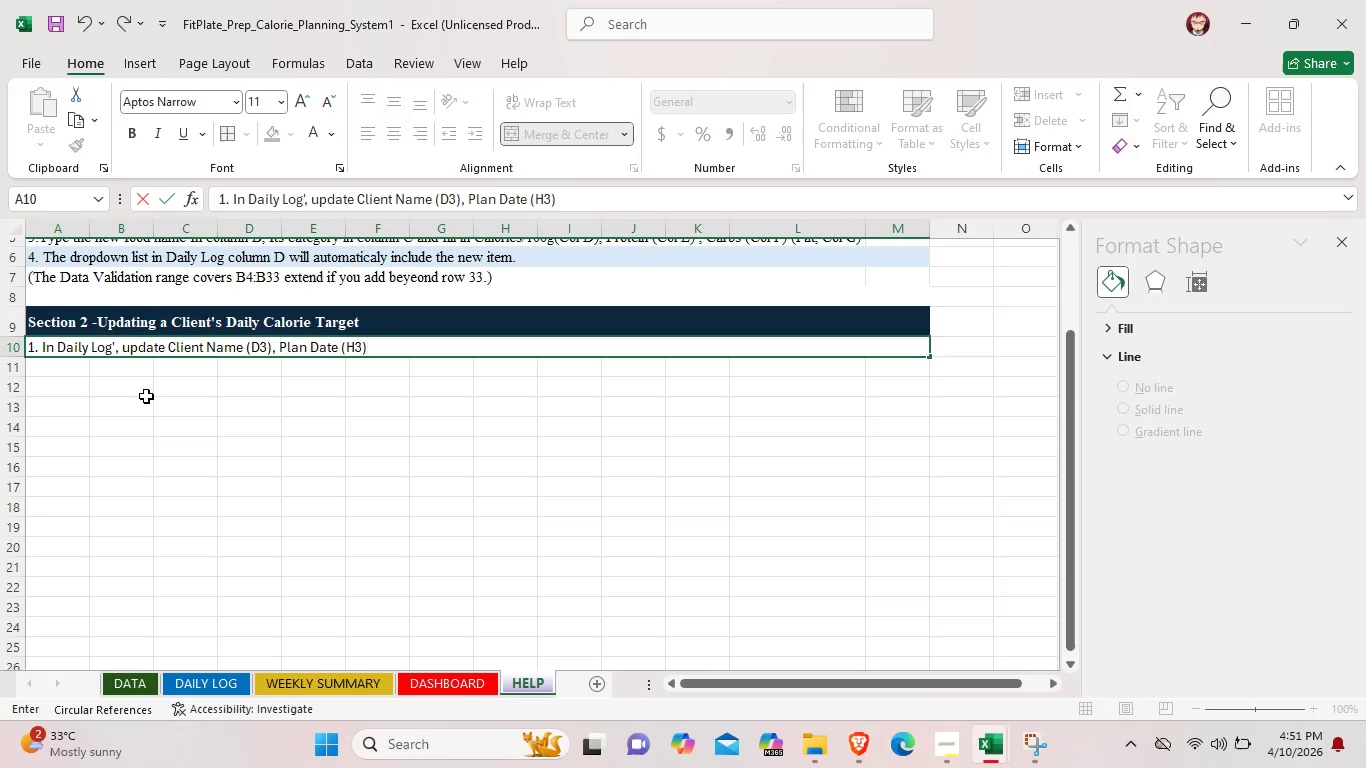 
key(Shift+0)
 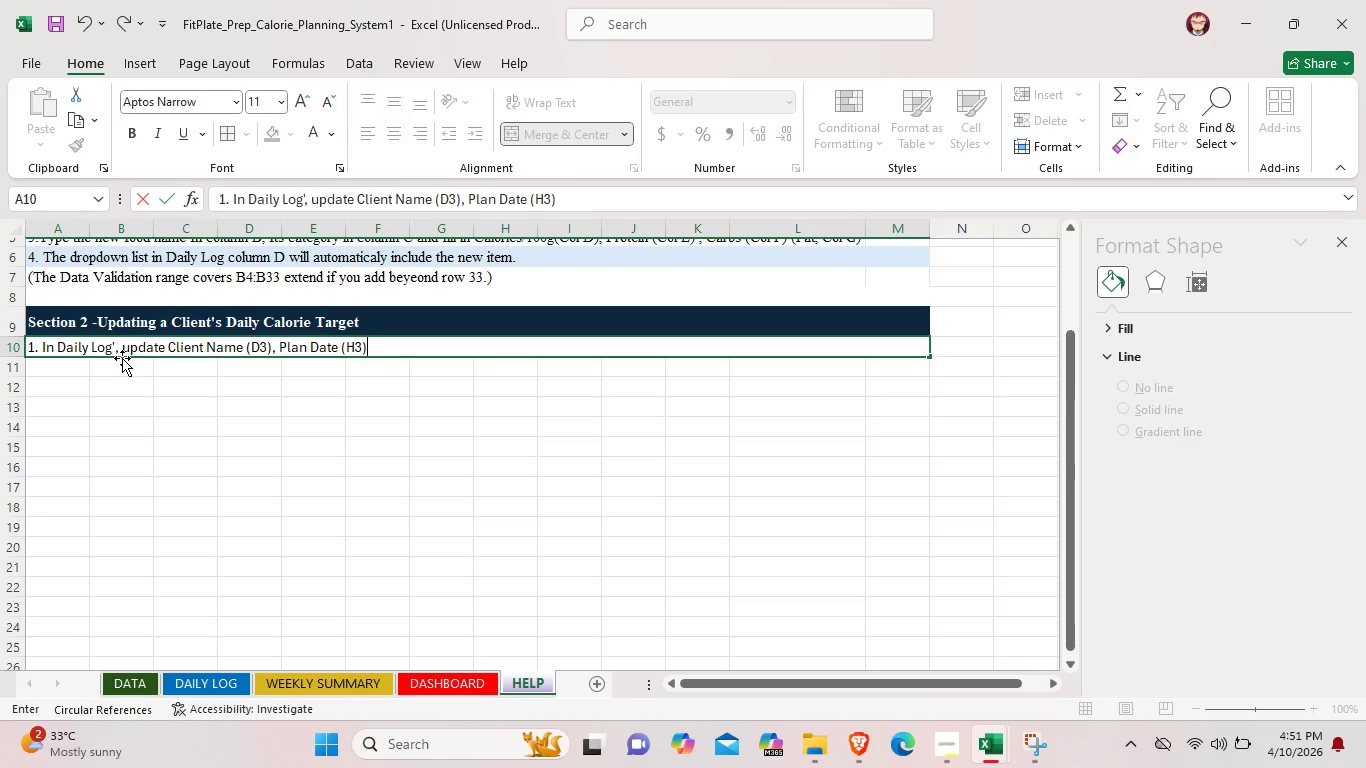 
wait(17.8)
 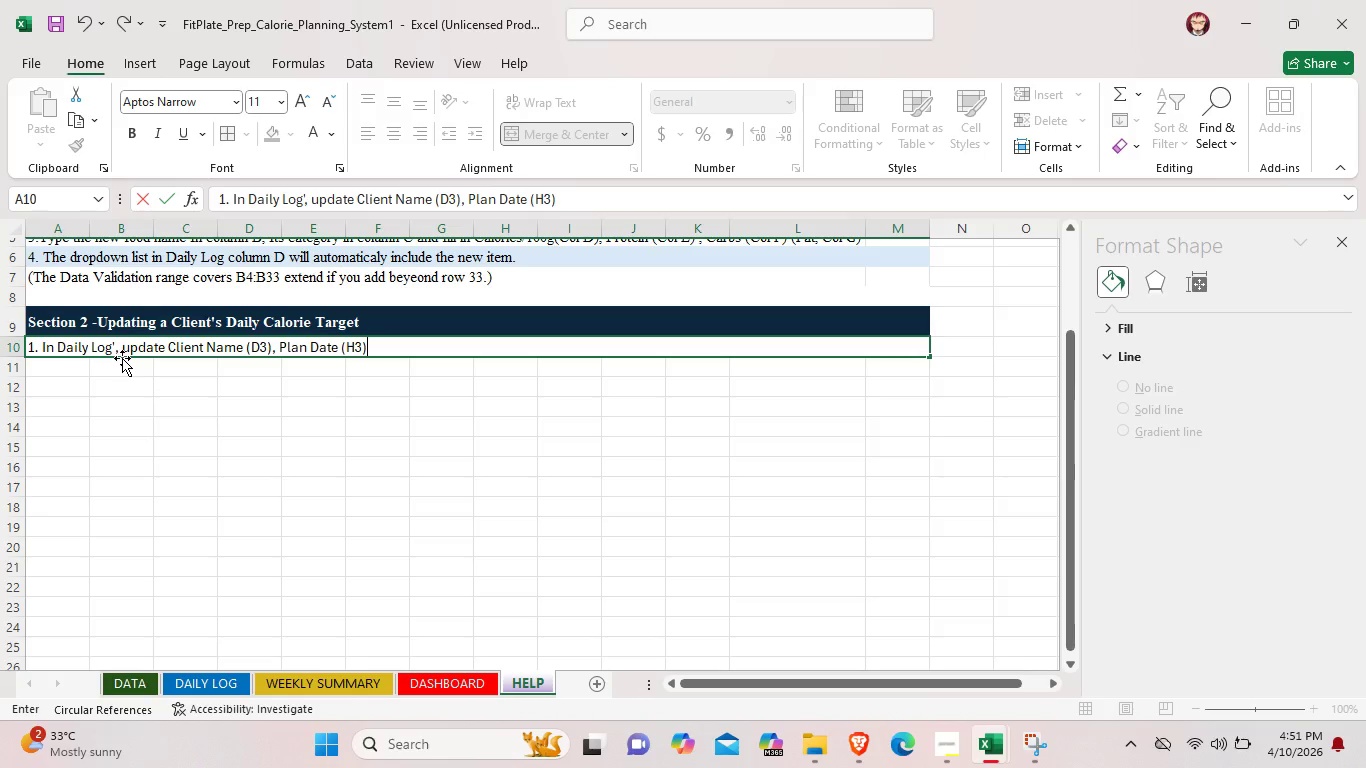 
left_click([397, 342])
 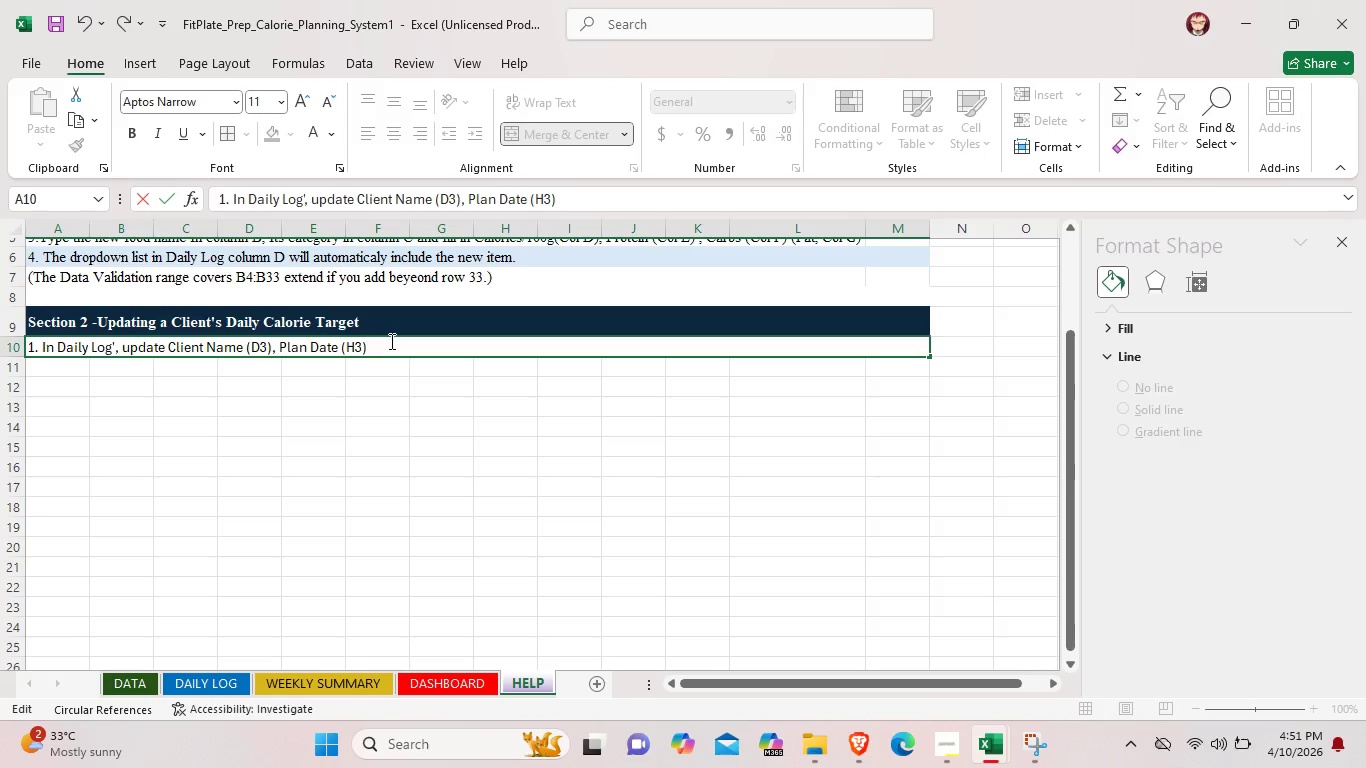 
left_click_drag(start_coordinate=[390, 341], to_coordinate=[122, 345])
 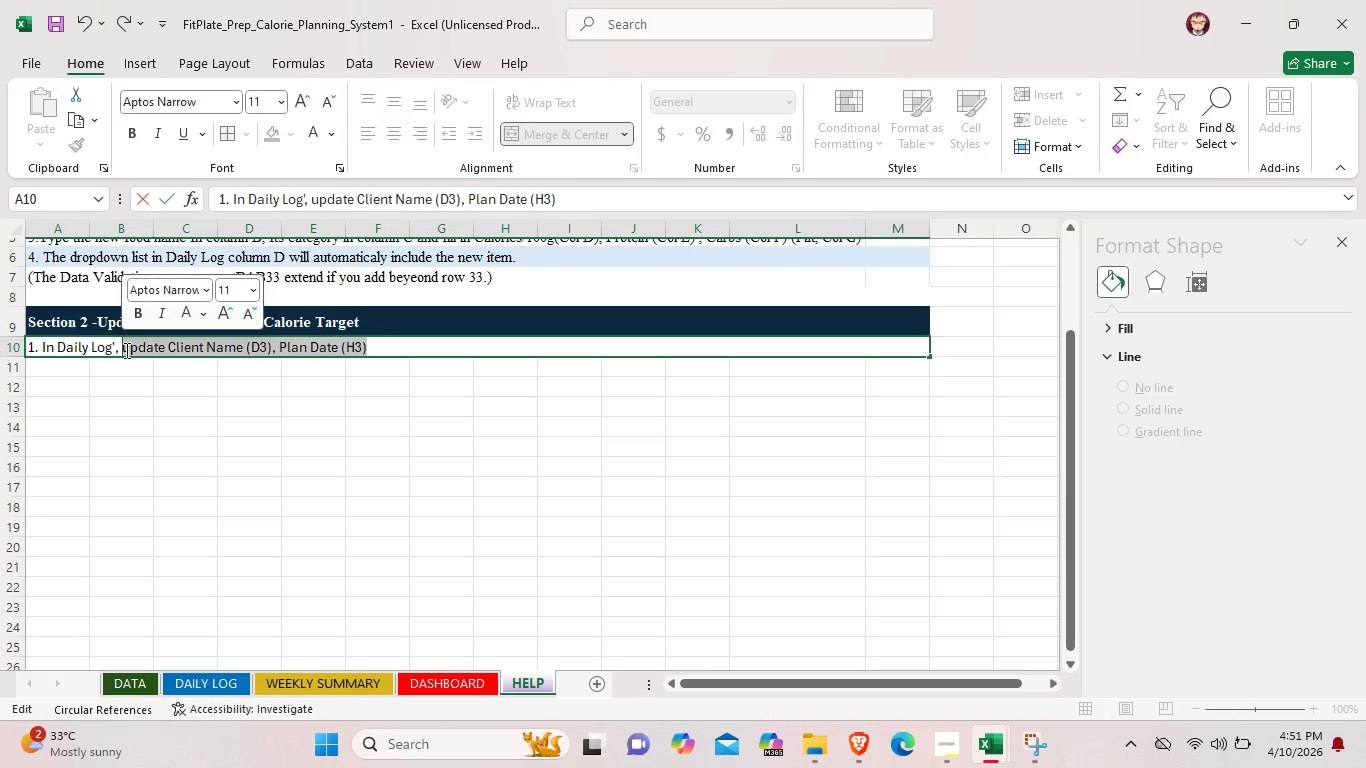 
key(Backspace)
type(Sheet)
 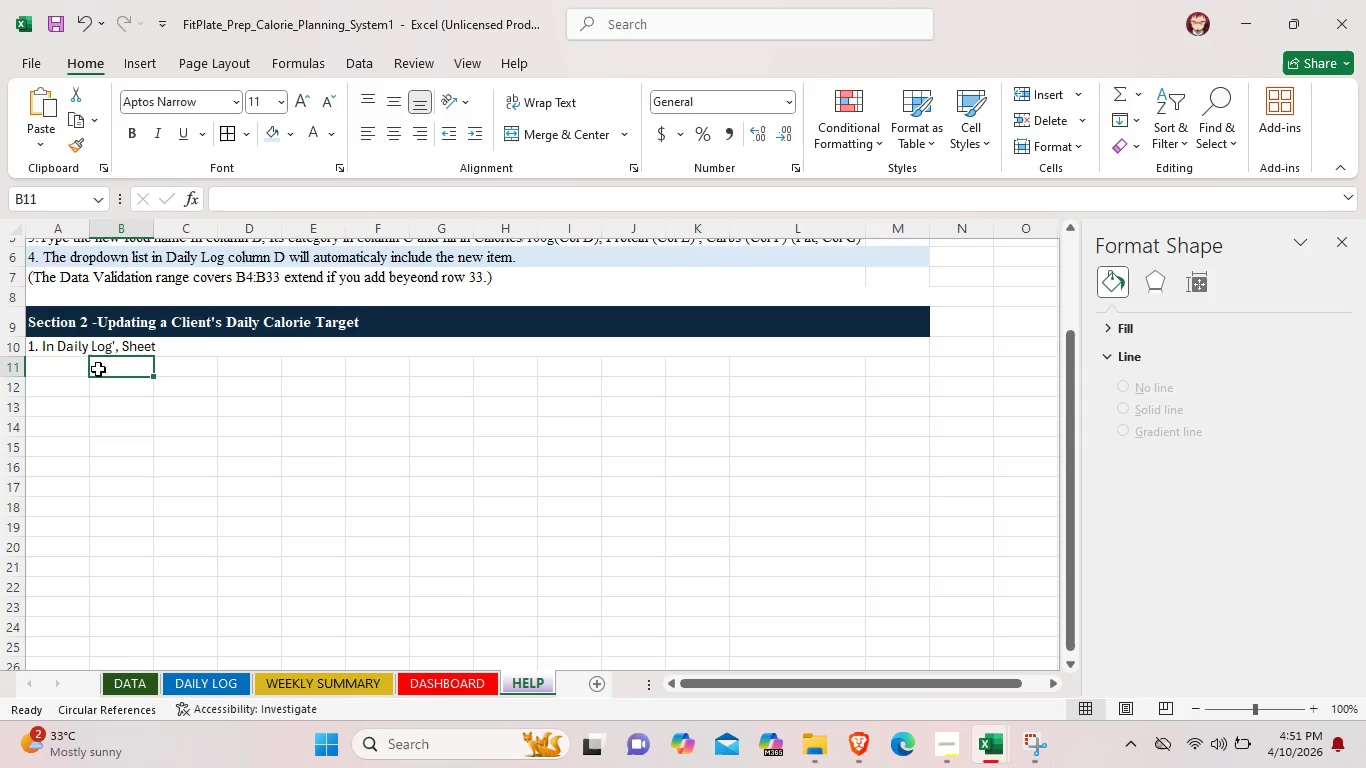 
left_click([54, 368])
 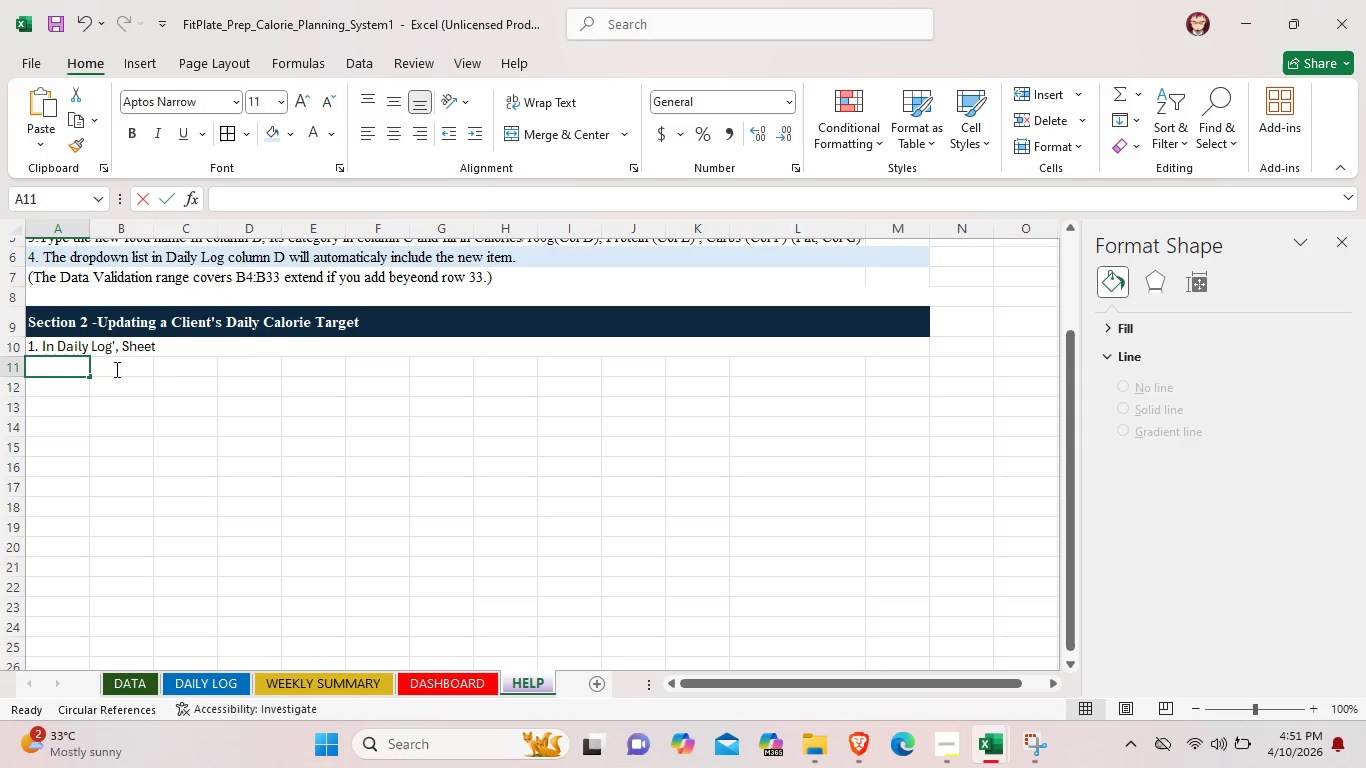 
left_click_drag(start_coordinate=[54, 369], to_coordinate=[353, 369])
 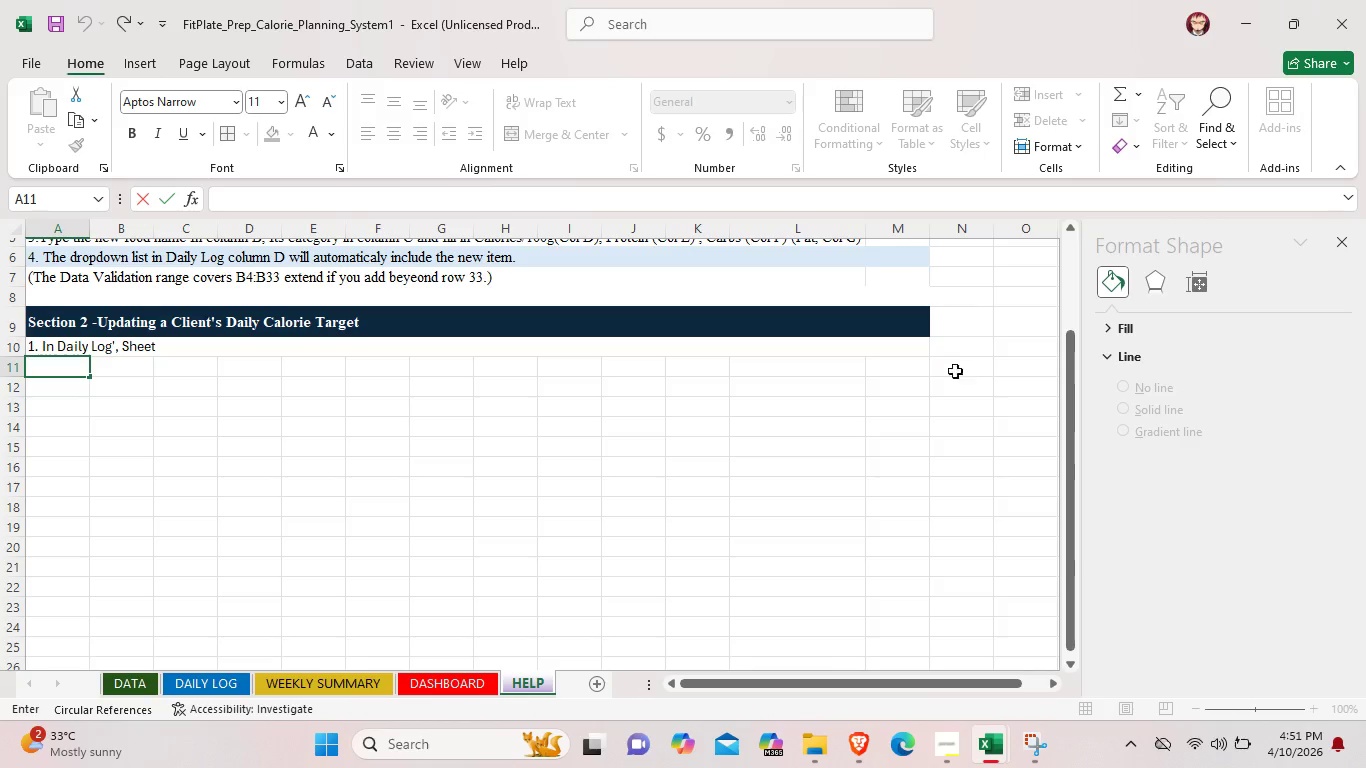 
left_click_drag(start_coordinate=[922, 370], to_coordinate=[56, 369])
 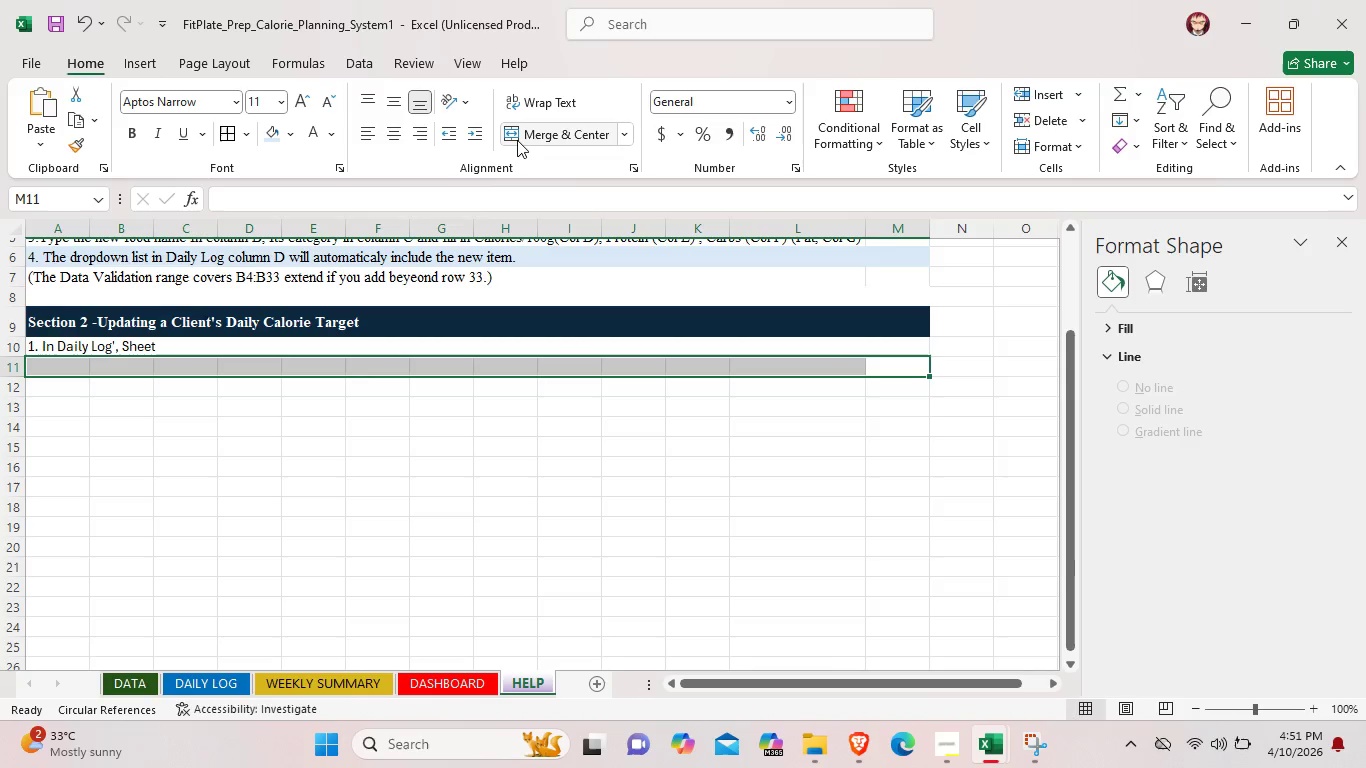 
left_click([518, 139])
 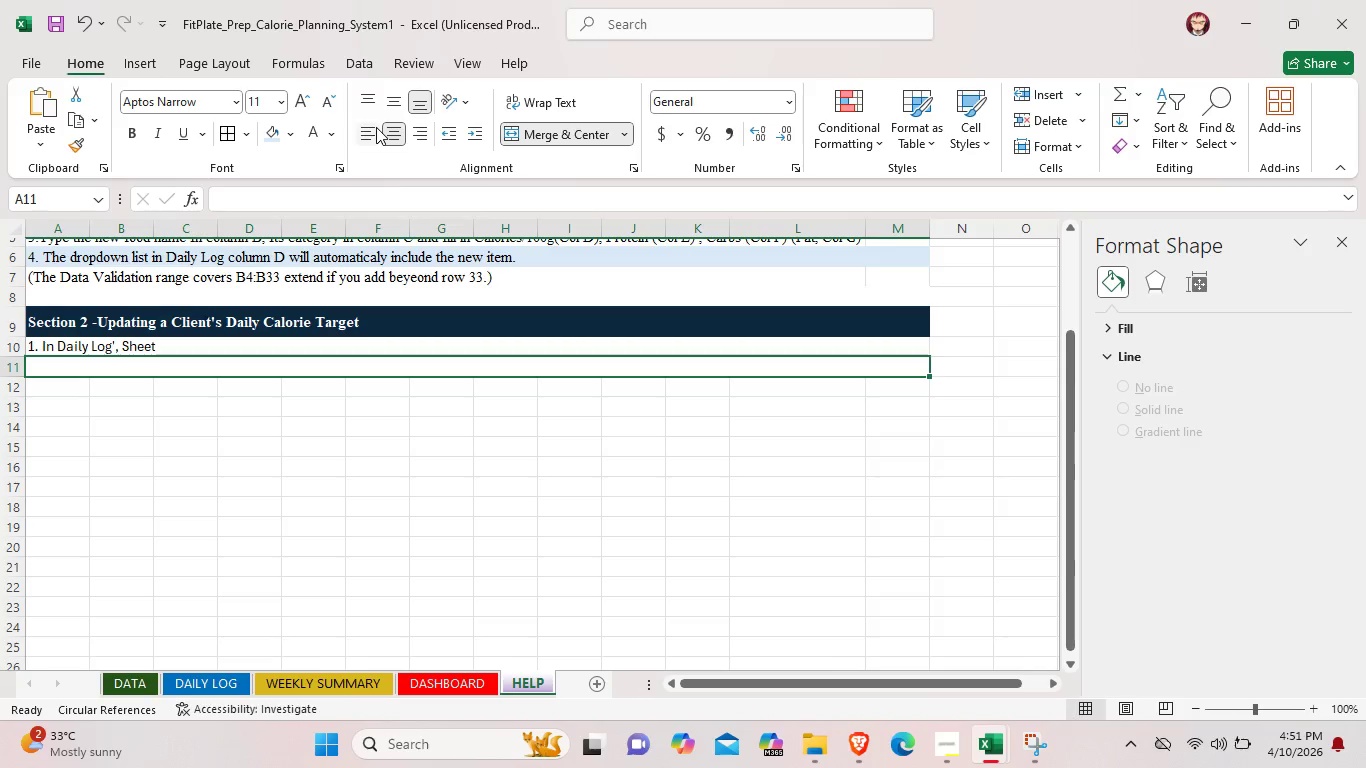 
left_click([376, 127])
 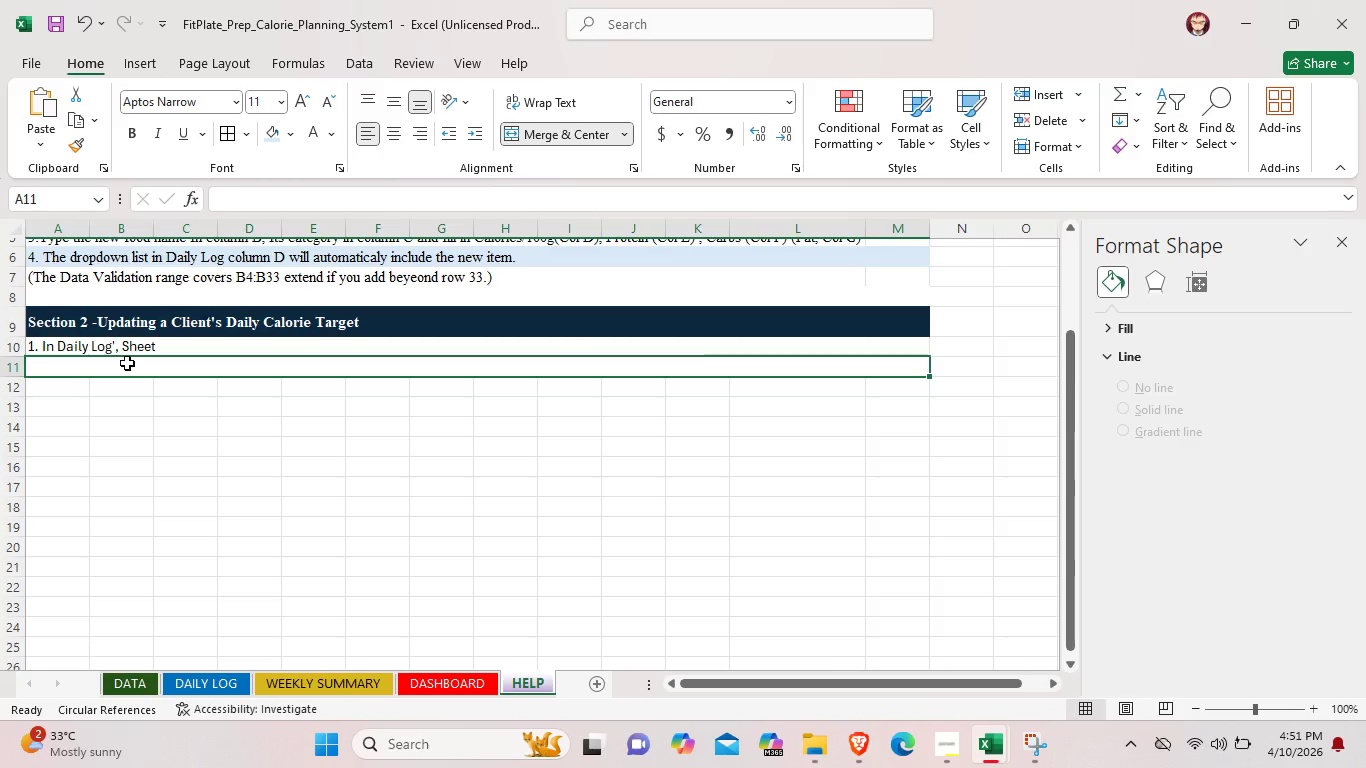 
double_click([127, 363])
 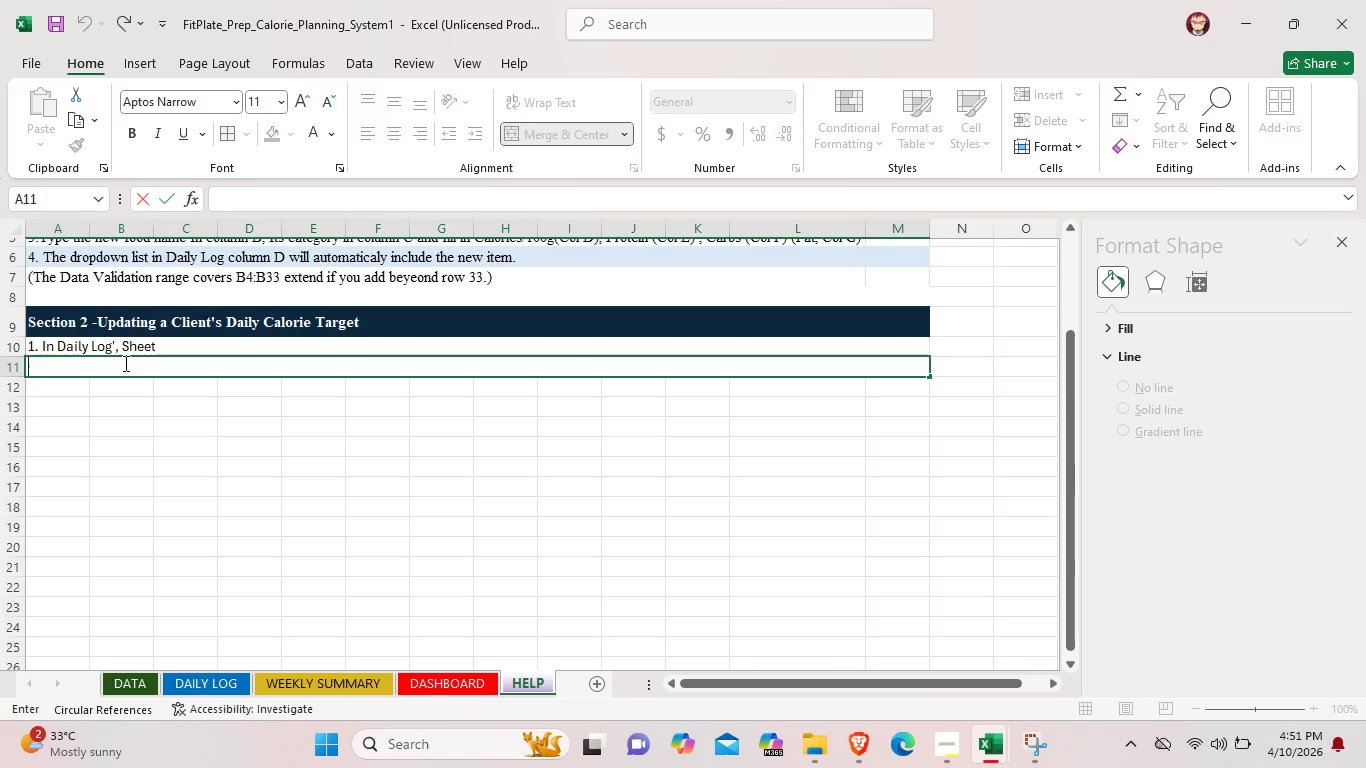 
type(2.Click cell H4 (highlighted)
 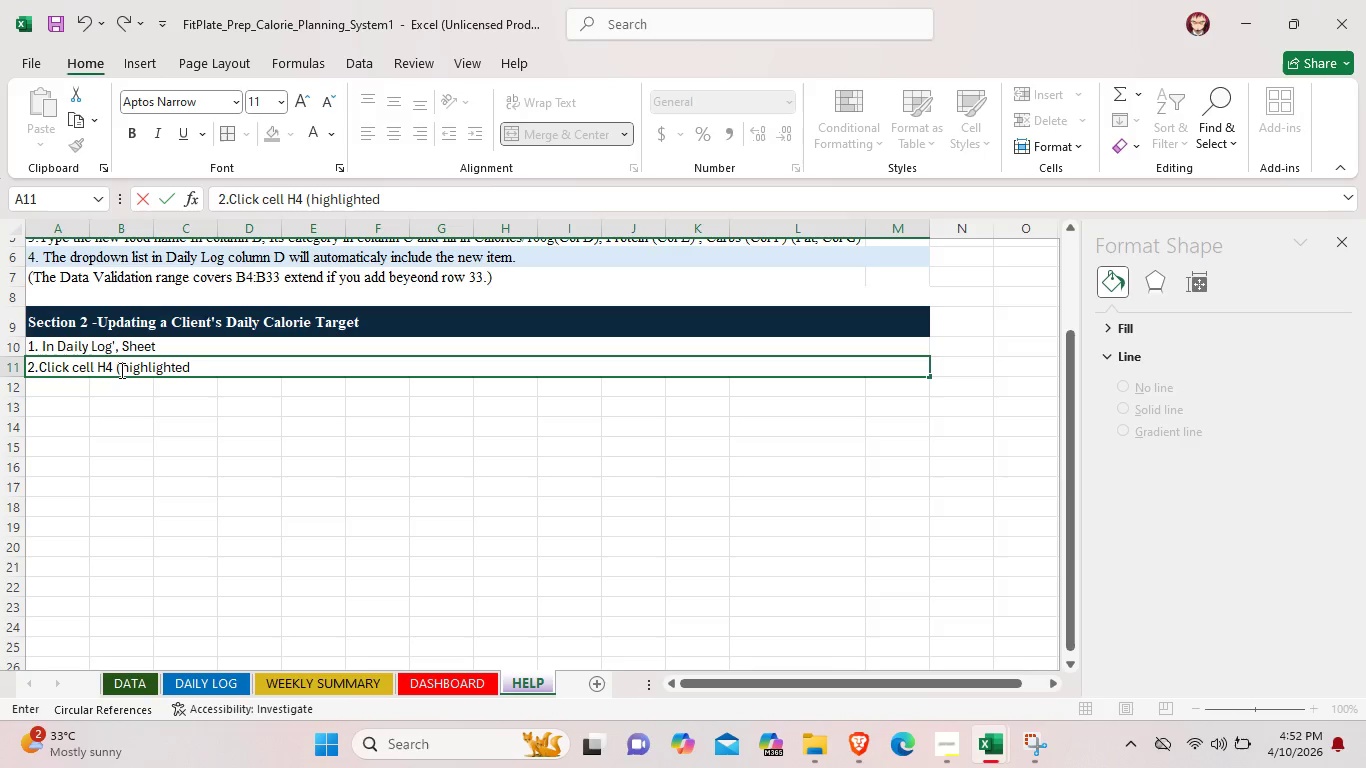 
type( in gold))
key(Backspace)
type(-)
key(Backspace)
type( Daily Calorie T)
 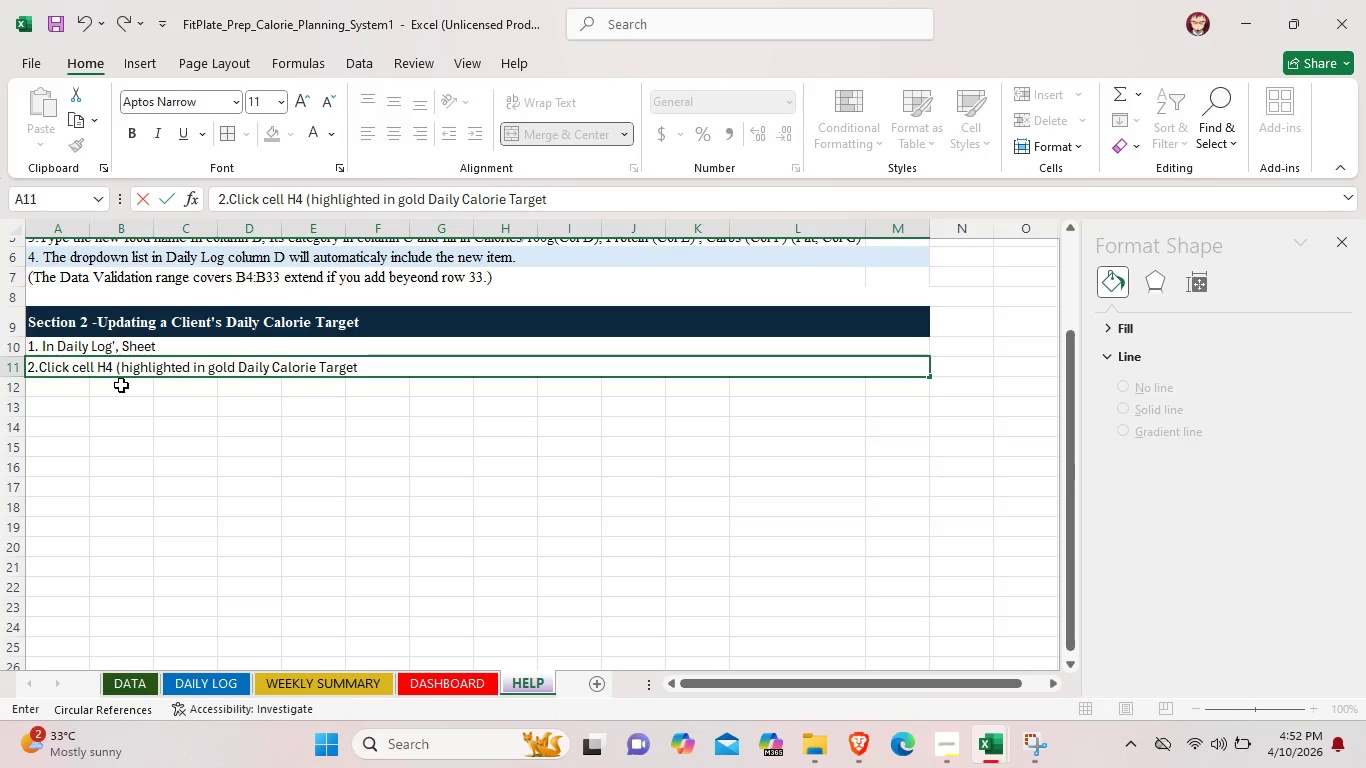 
 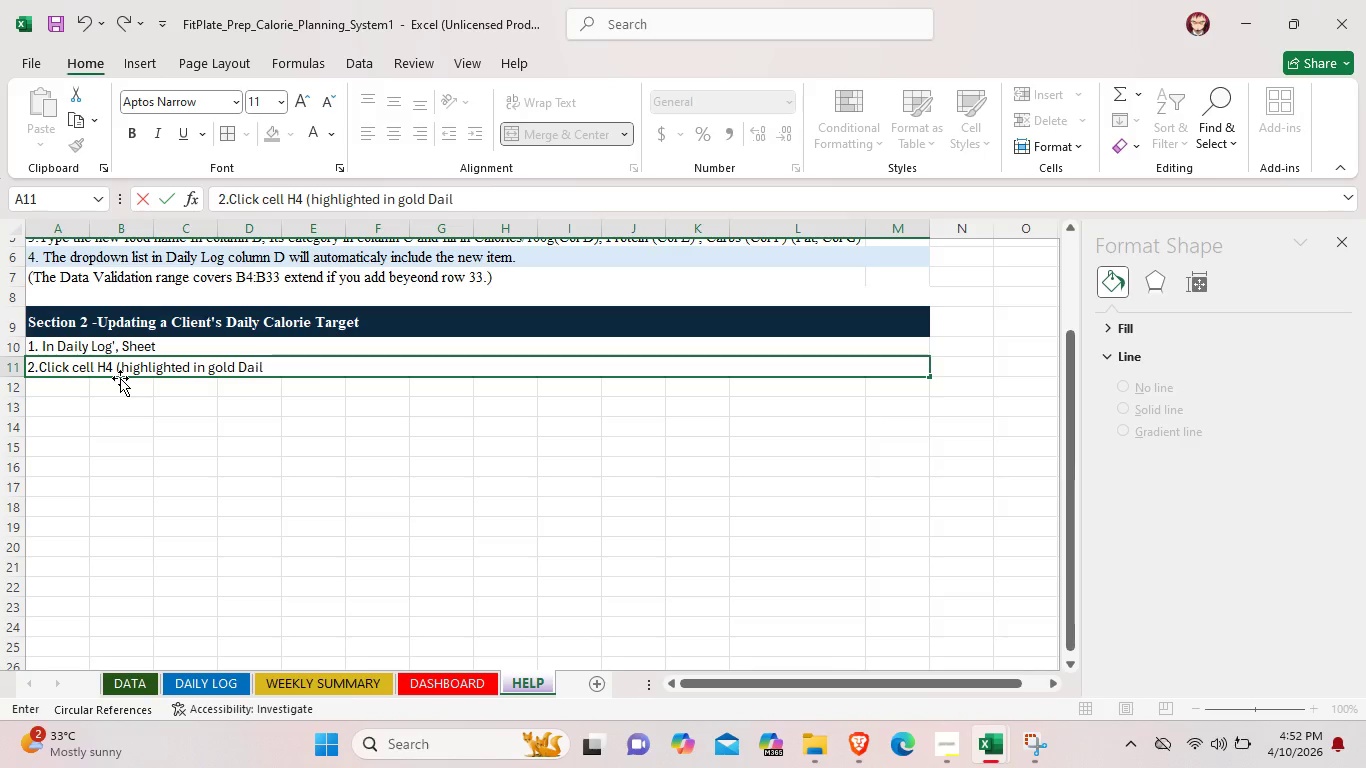 
type(arget'))
 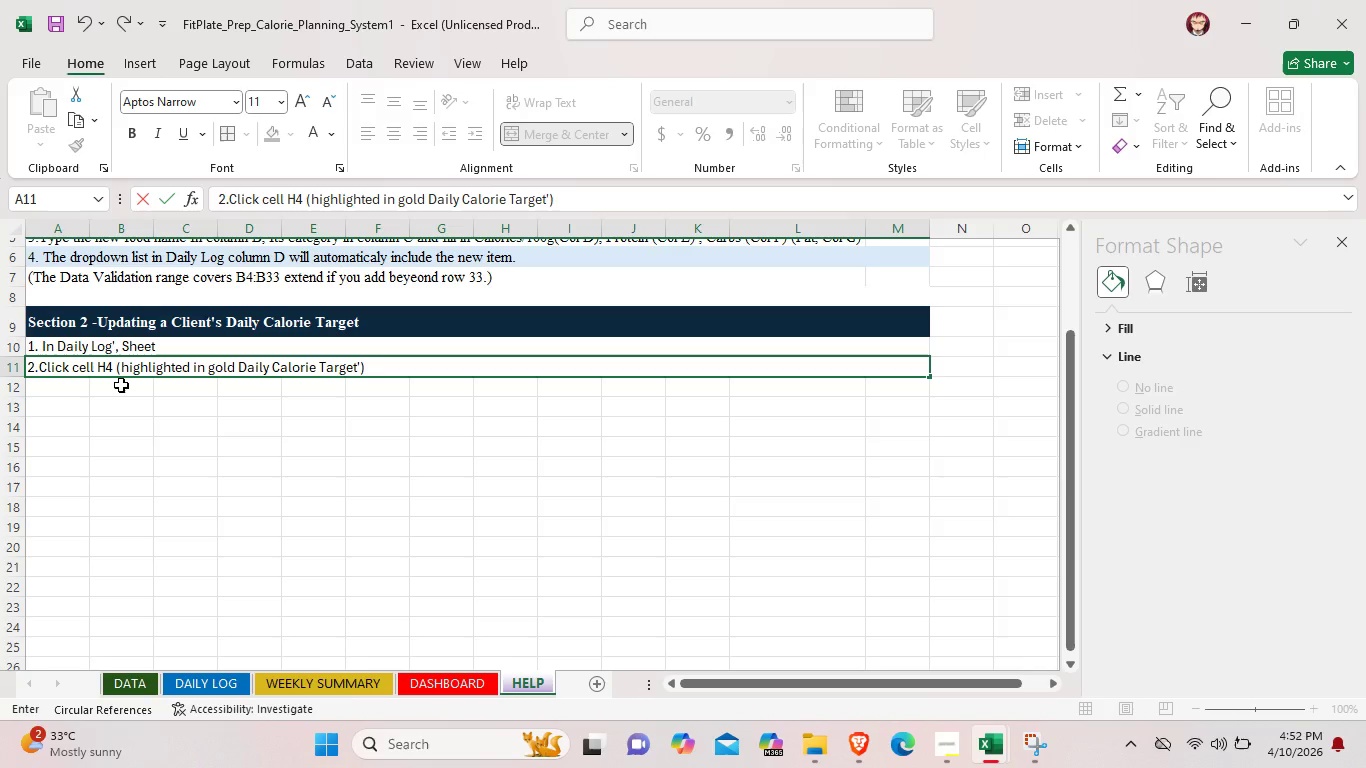 
left_click_drag(start_coordinate=[49, 385], to_coordinate=[895, 391])
 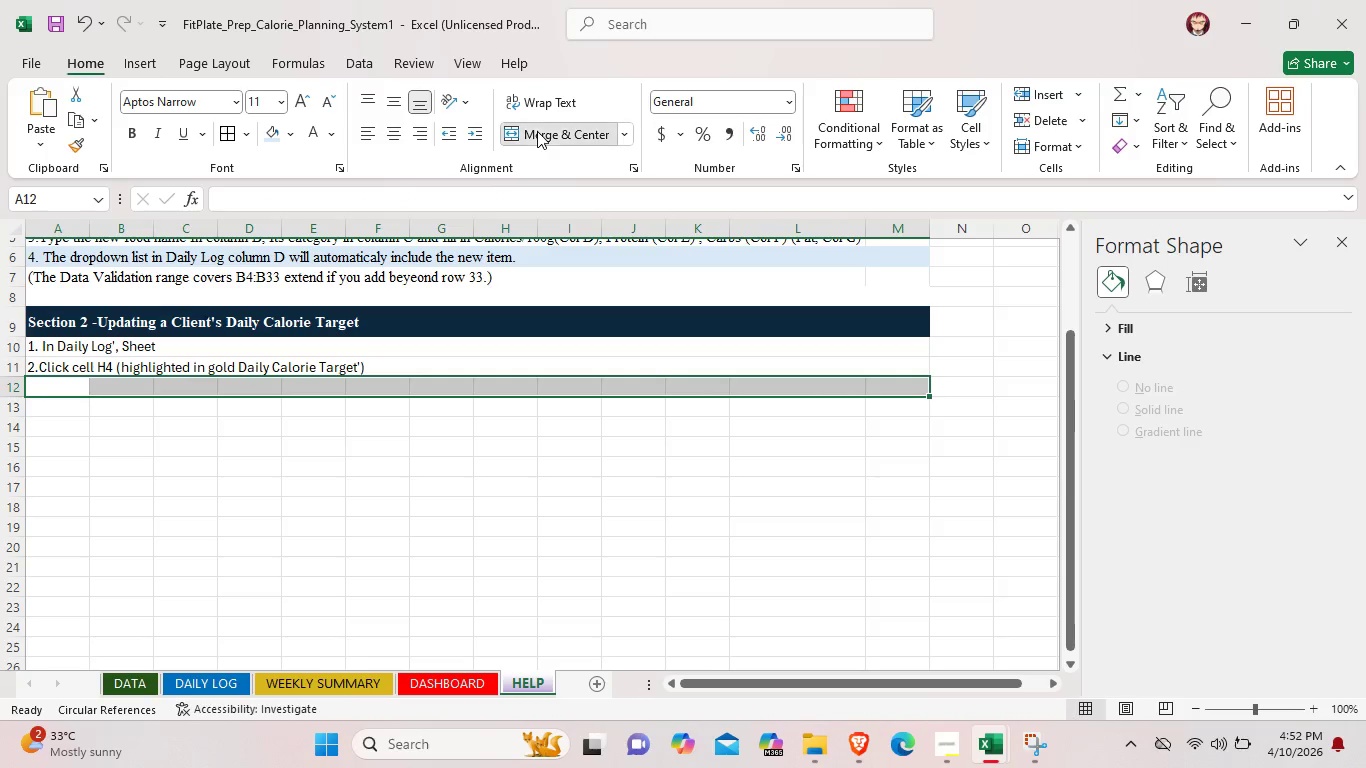 
left_click([537, 131])
 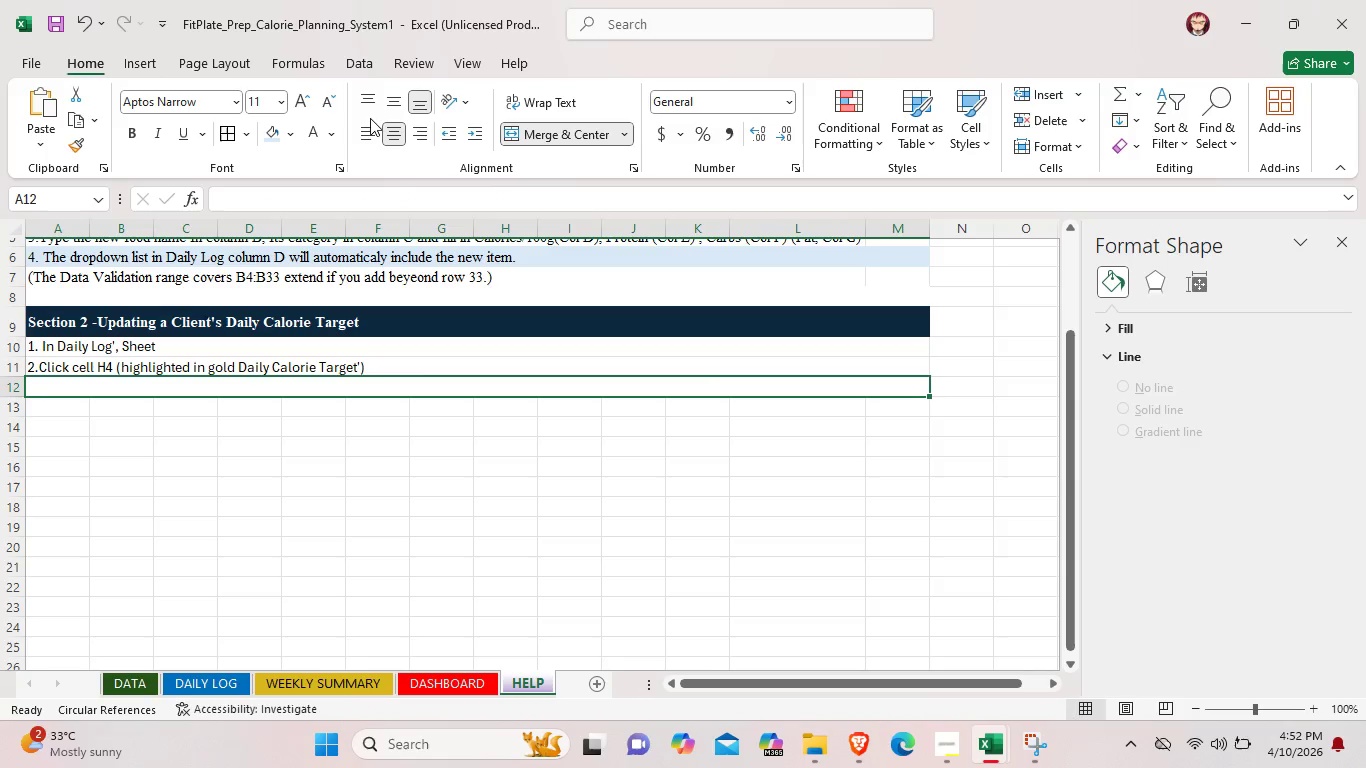 
left_click([368, 121])
 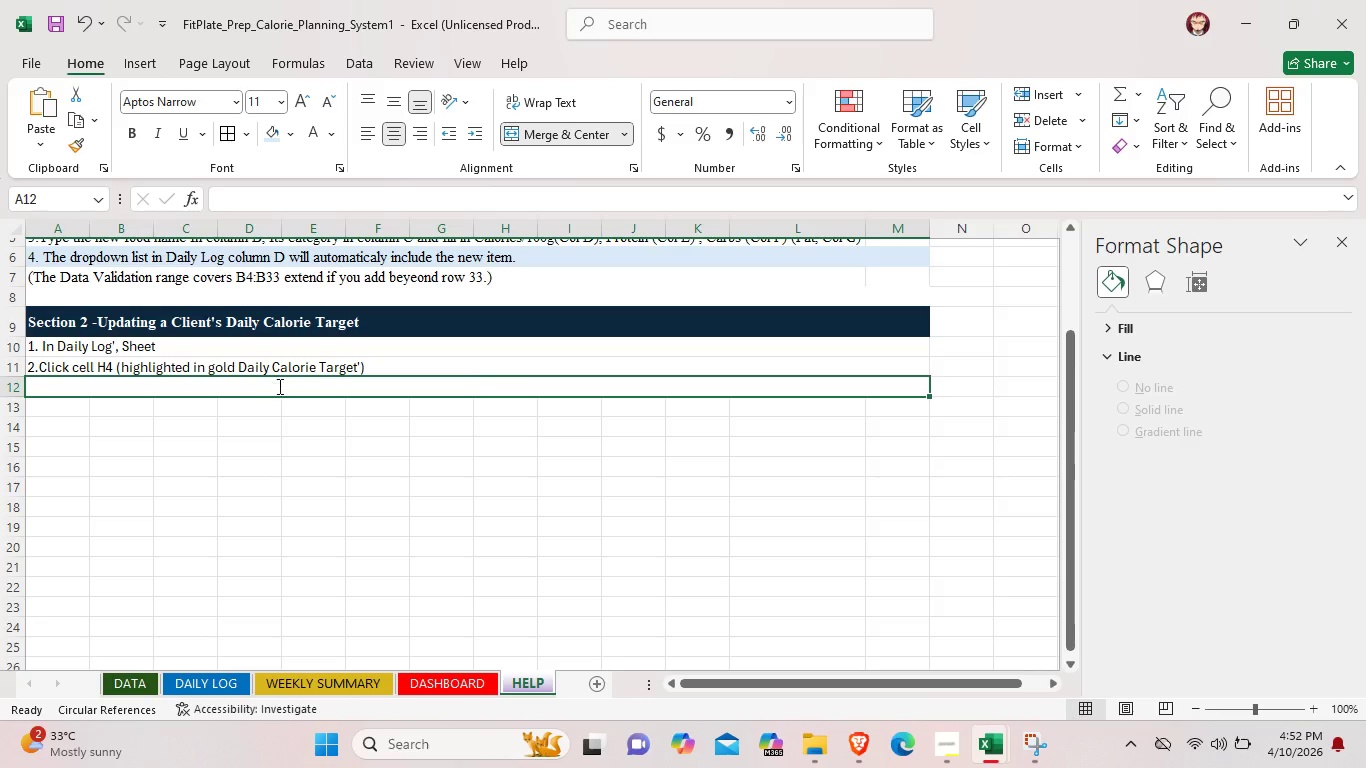 
double_click([278, 386])
 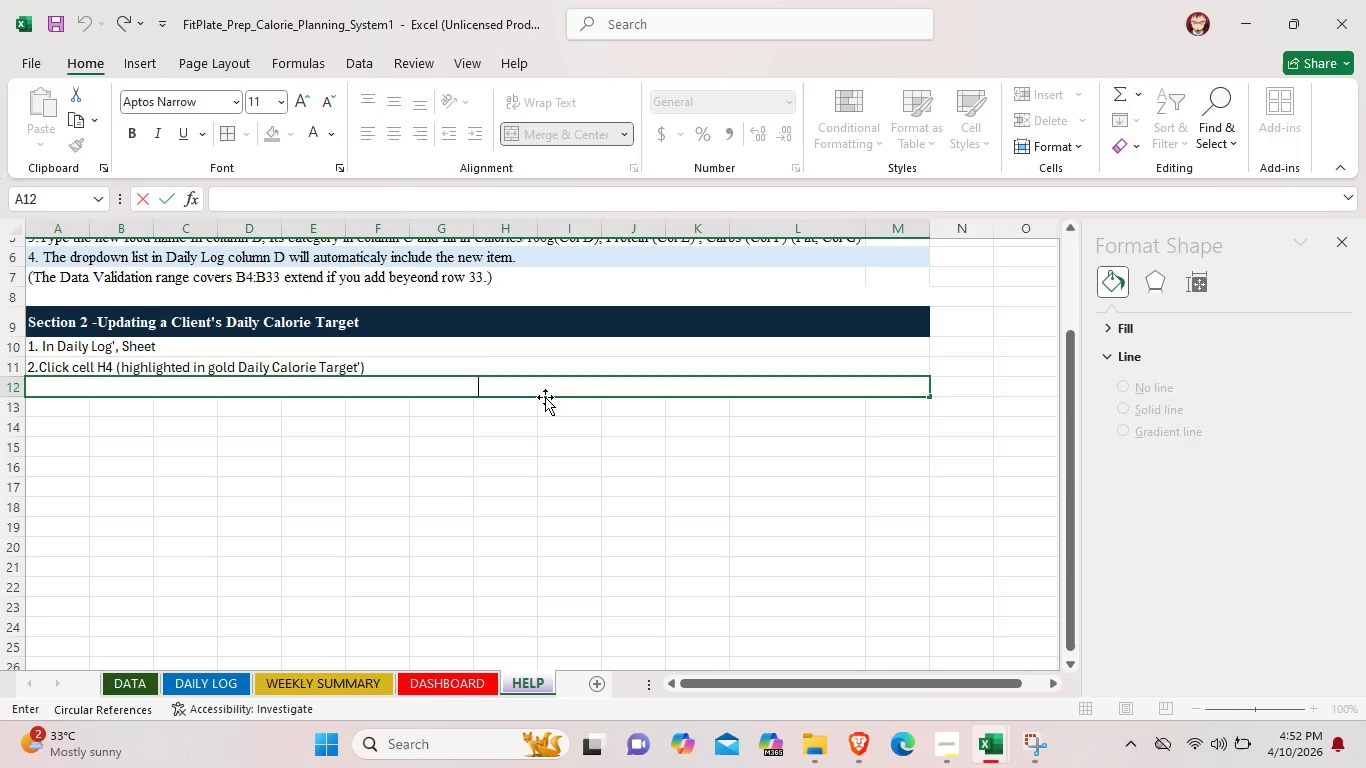 
left_click([518, 452])
 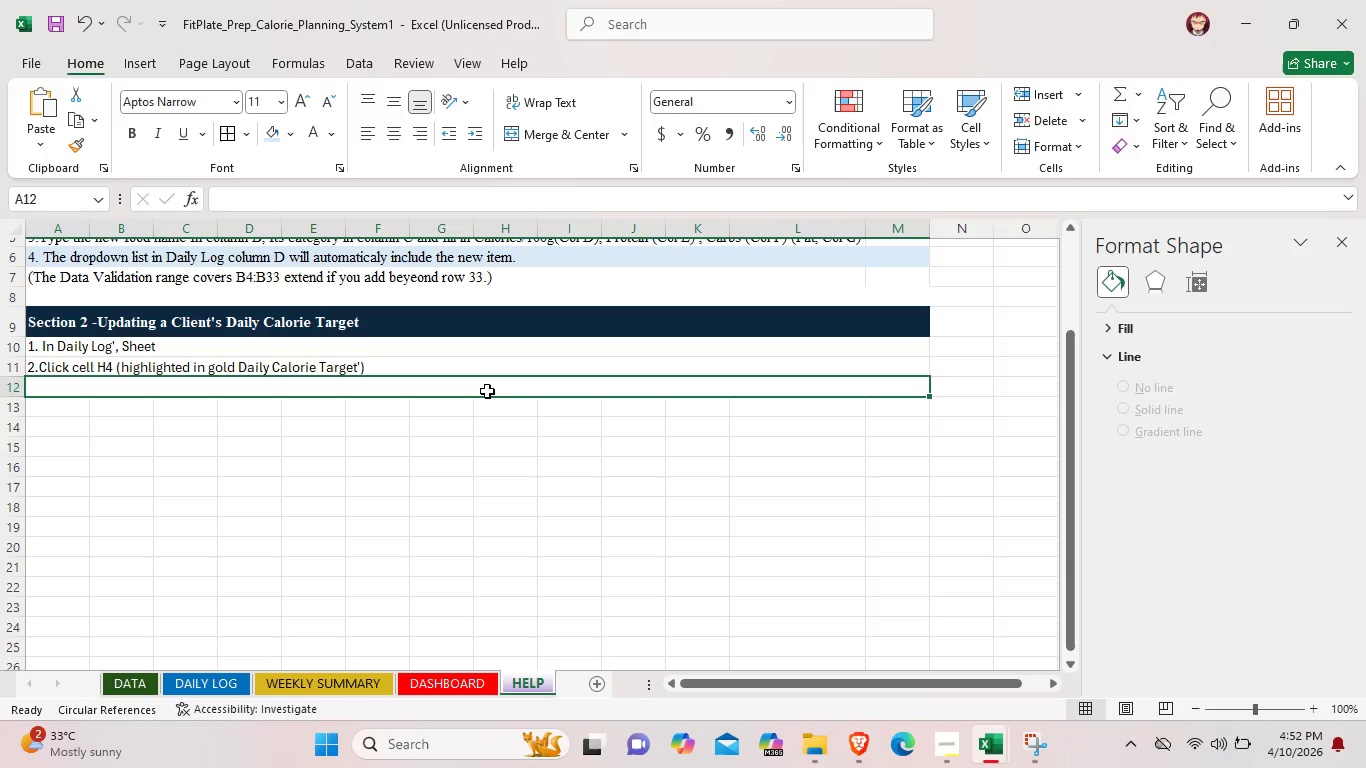 
left_click([487, 391])
 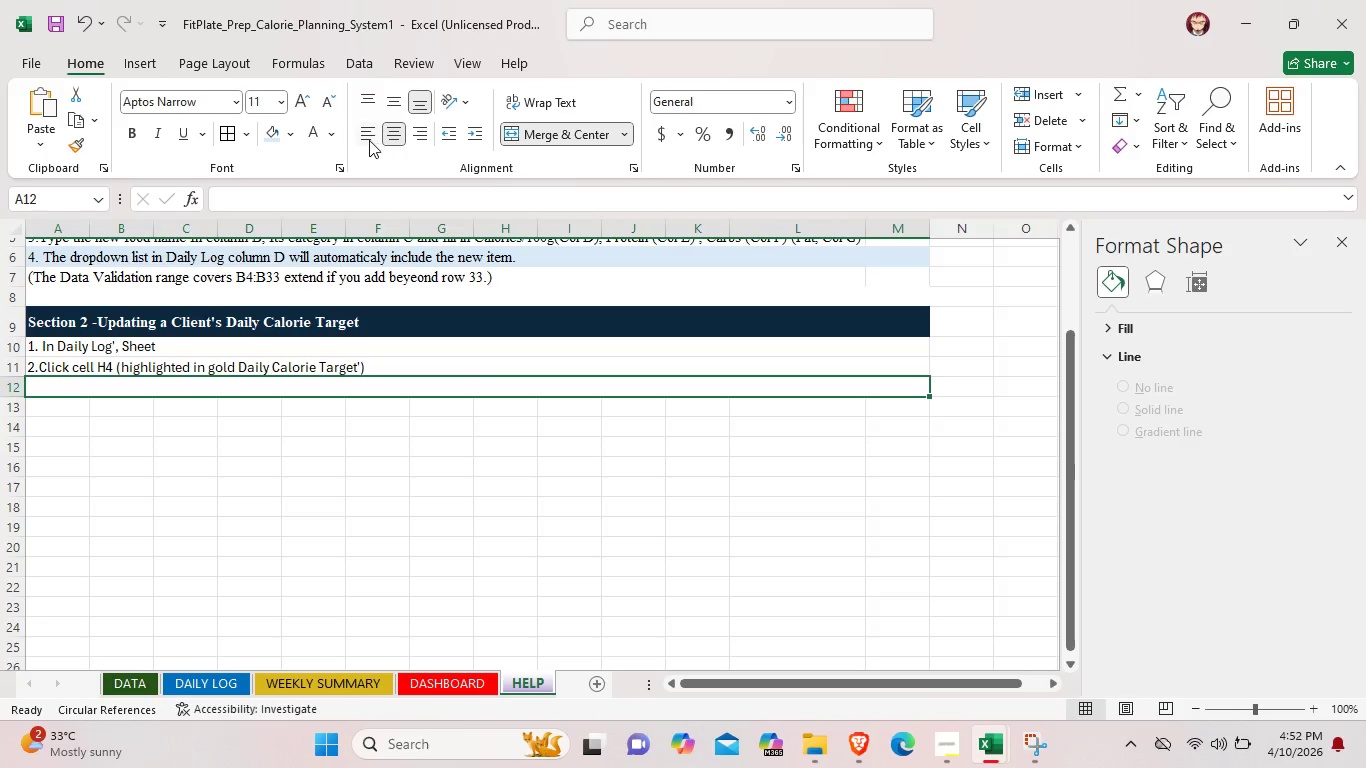 
left_click([368, 140])
 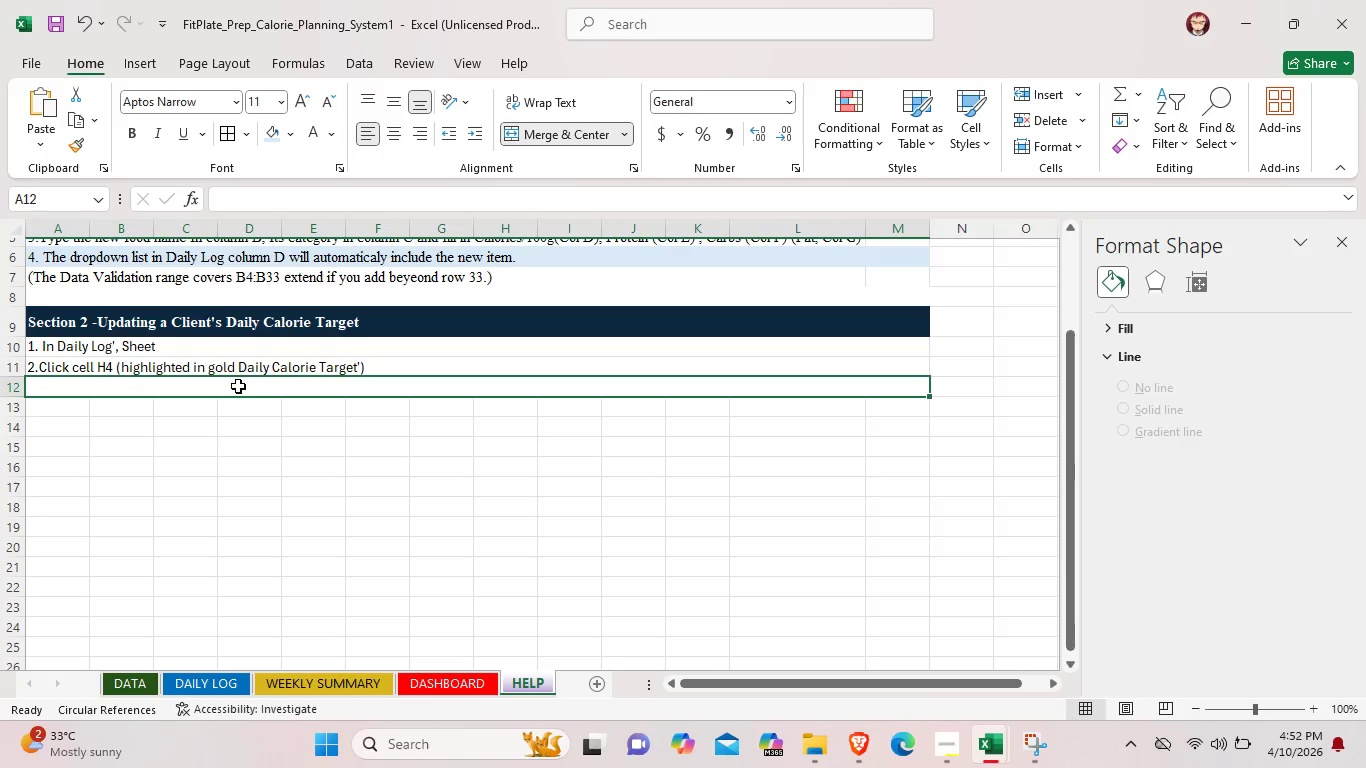 
double_click([238, 386])
 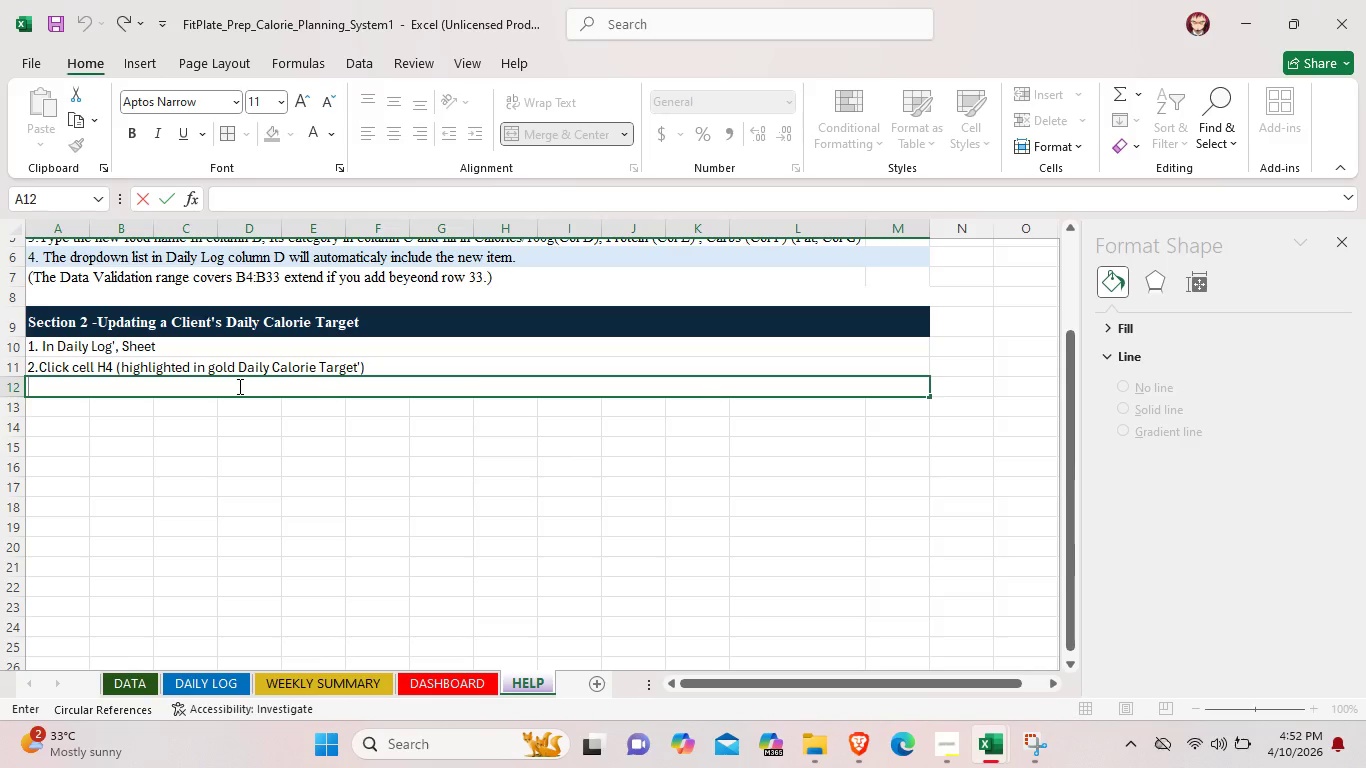 
key(3)
 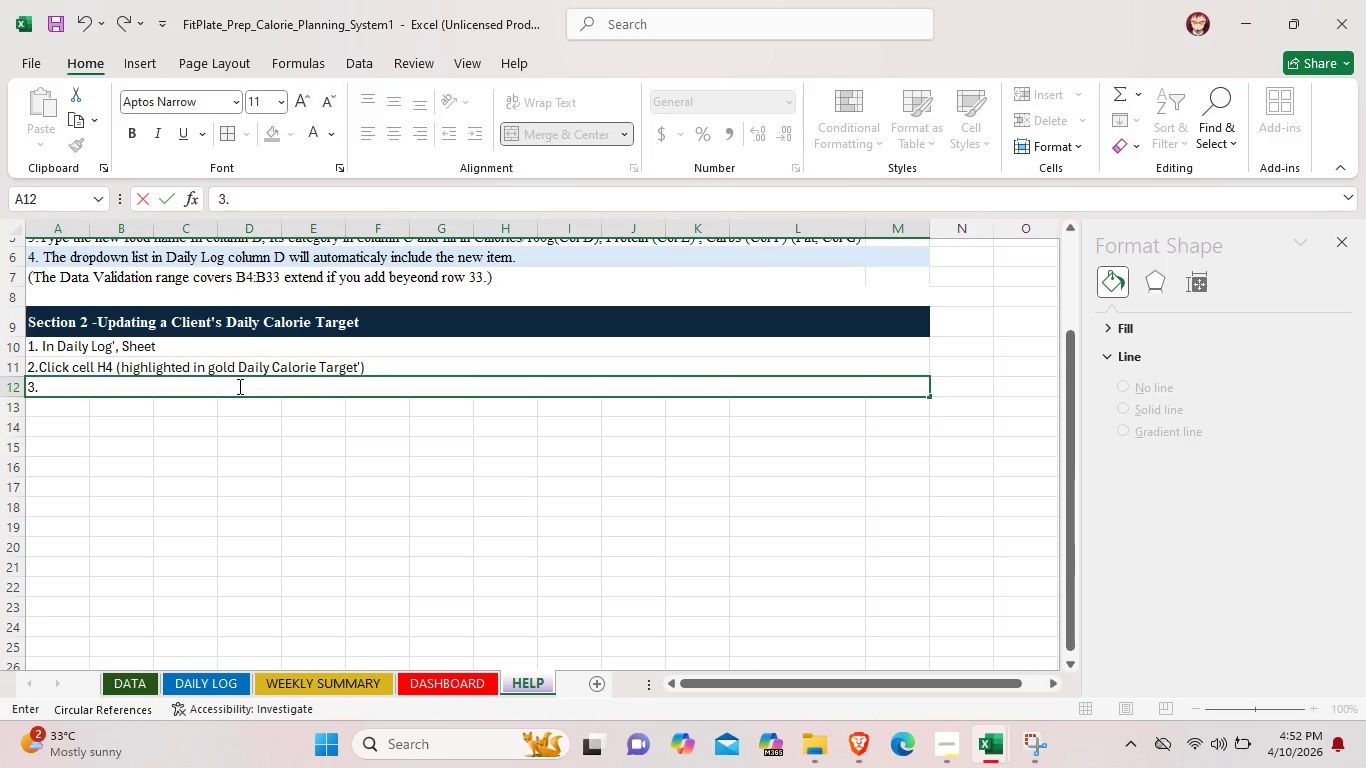 
key(Period)
 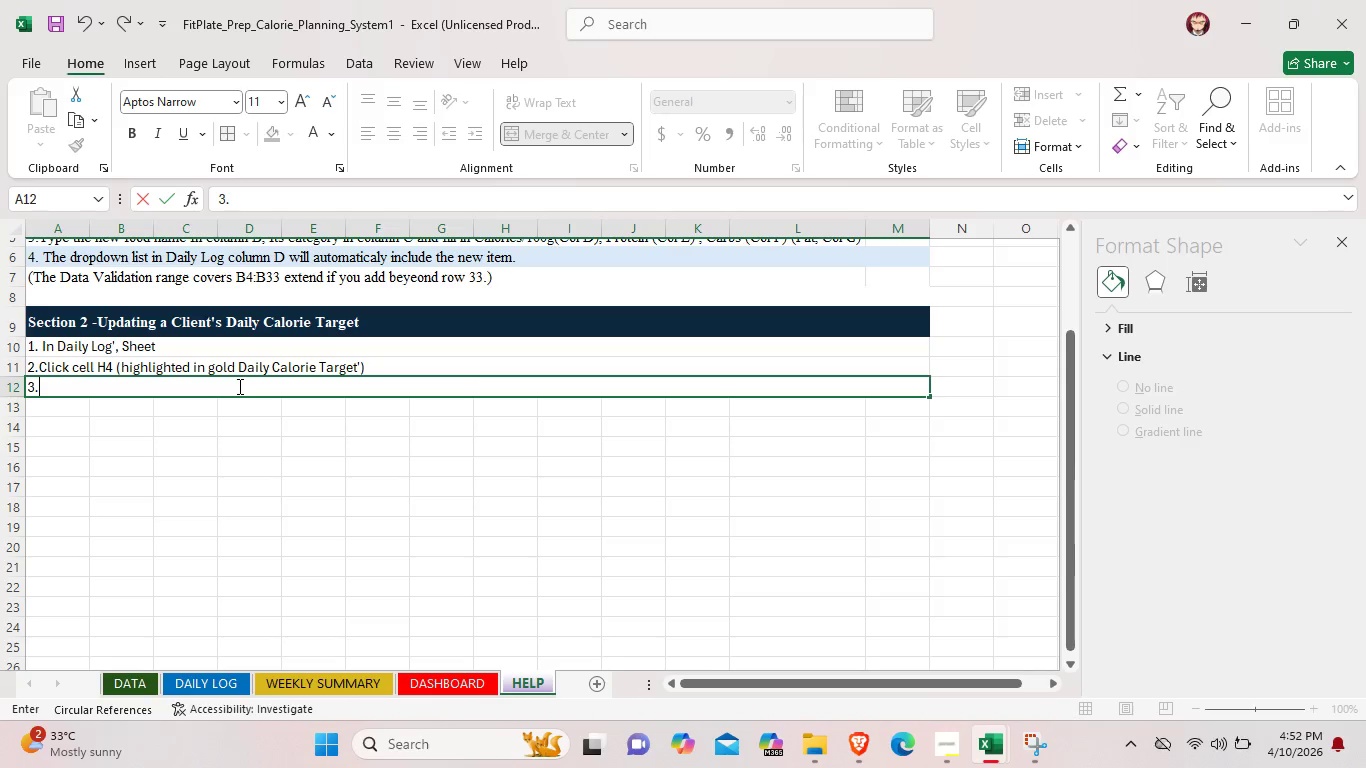 
wait(5.09)
 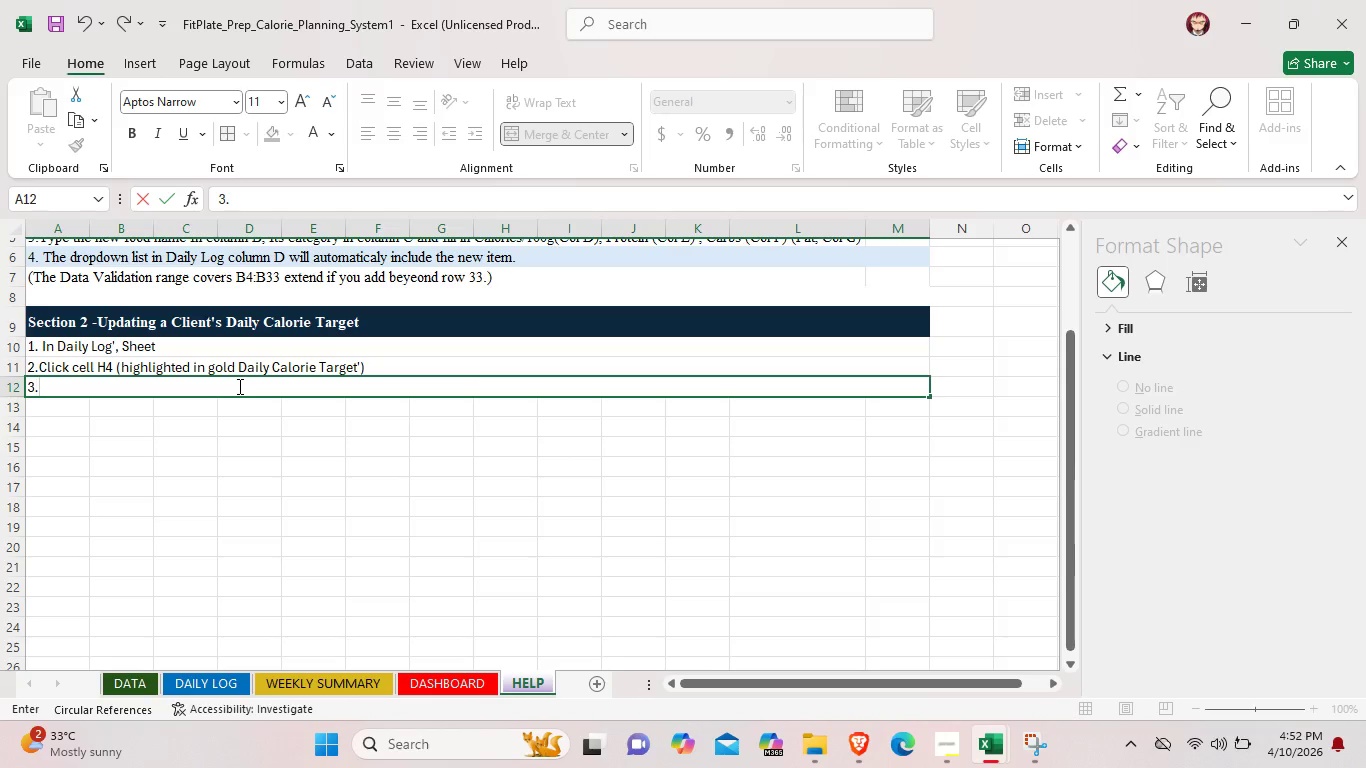 
type(Type th)
 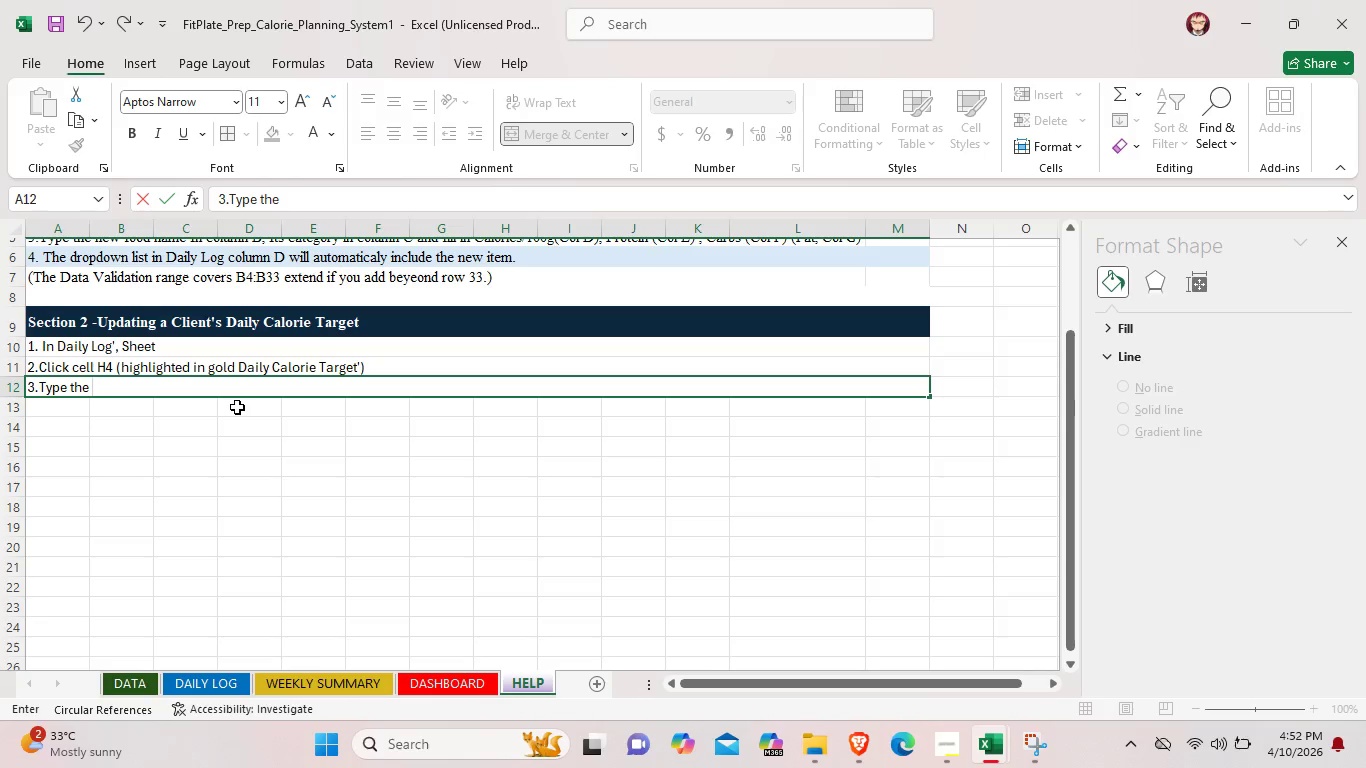 
type(e new calorie target  and press Enter.)
 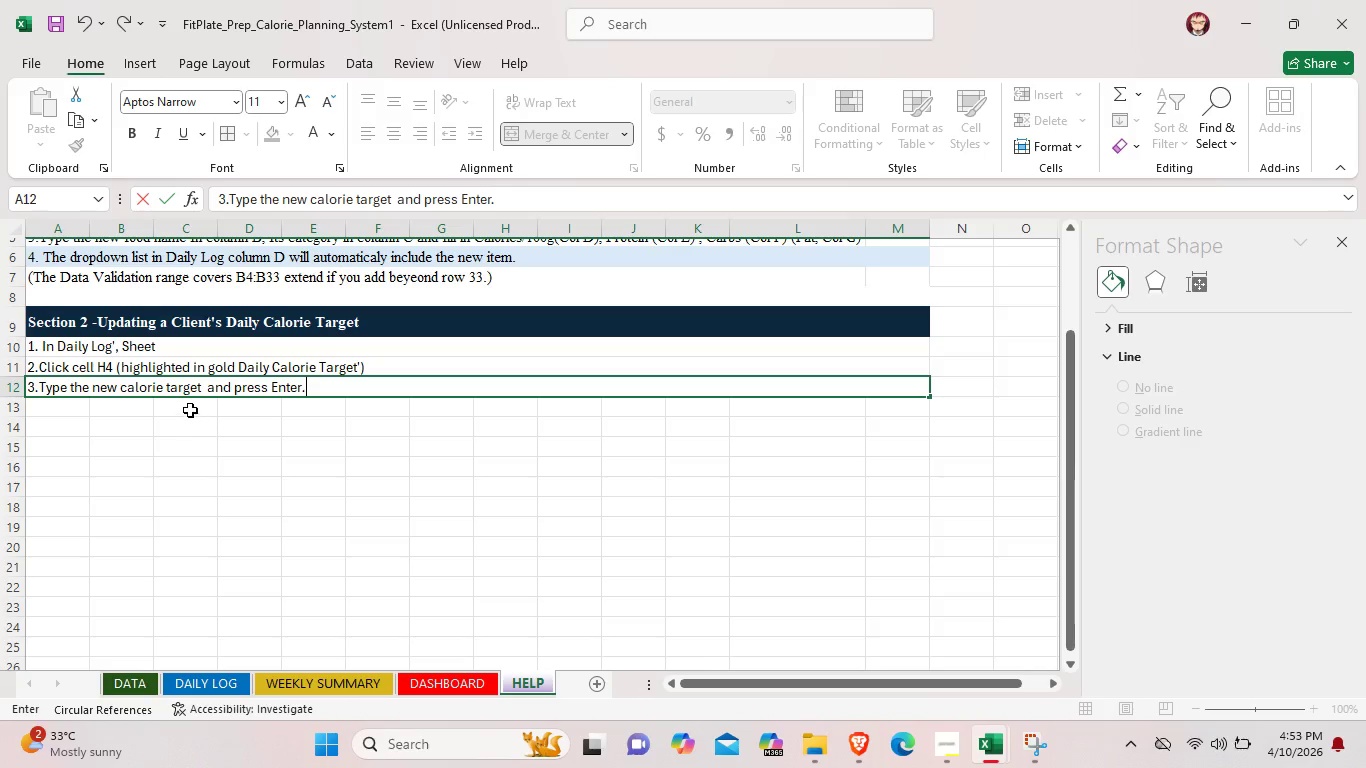 
double_click([186, 409])
 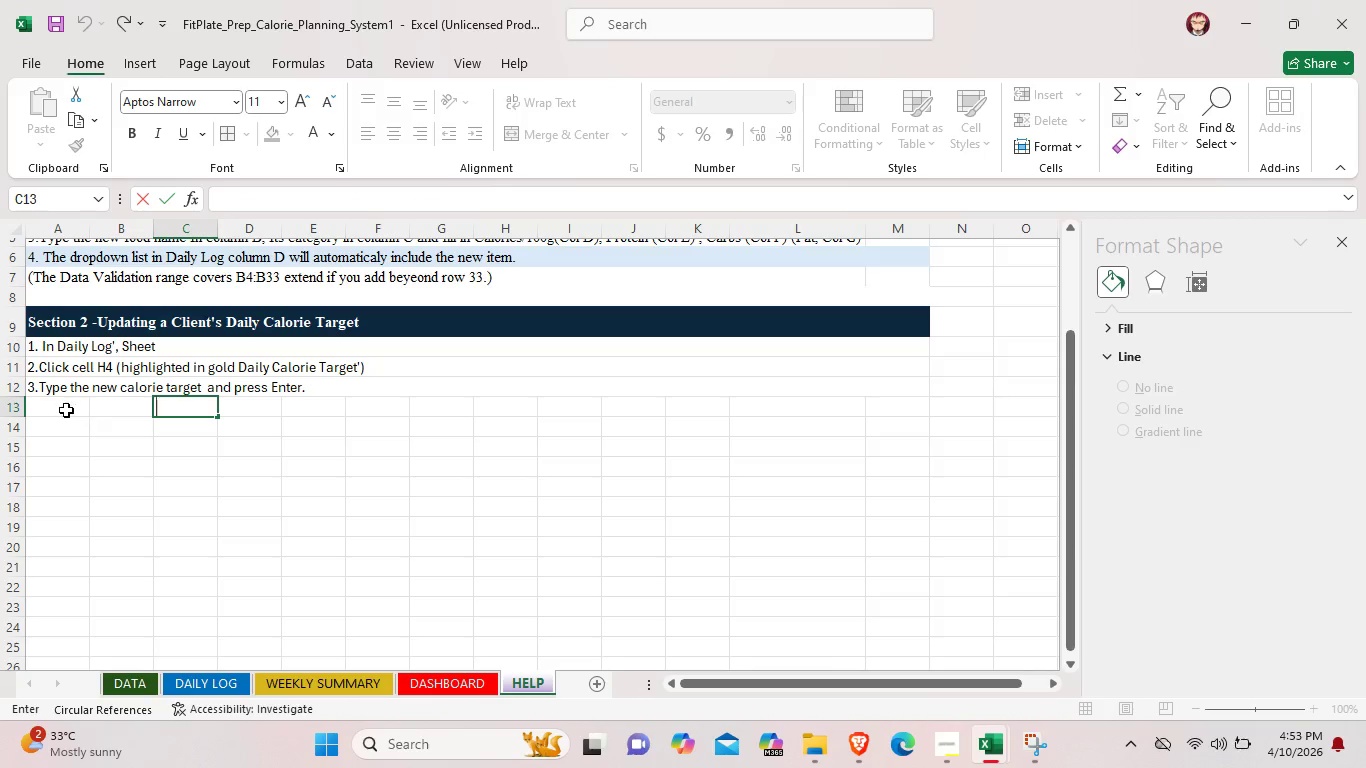 
left_click_drag(start_coordinate=[65, 410], to_coordinate=[898, 409])
 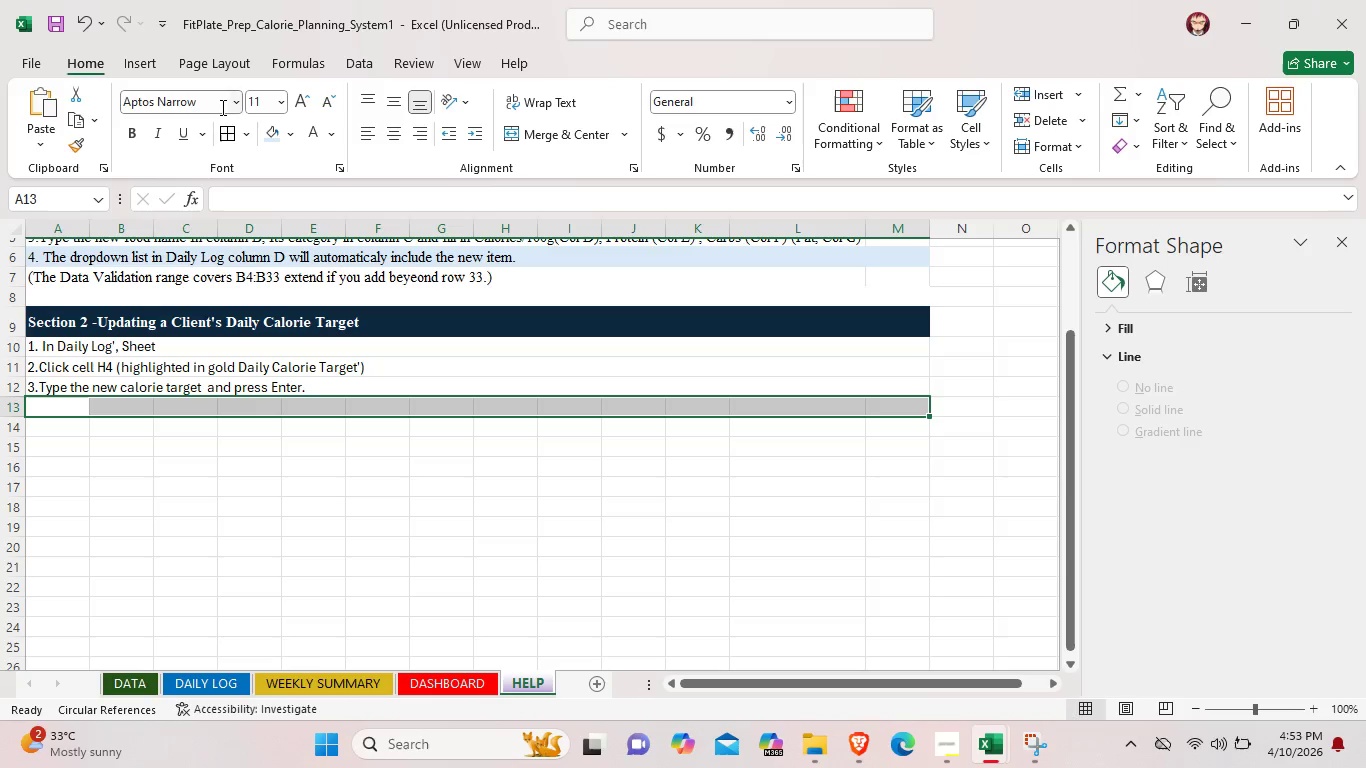 
left_click([234, 107])
 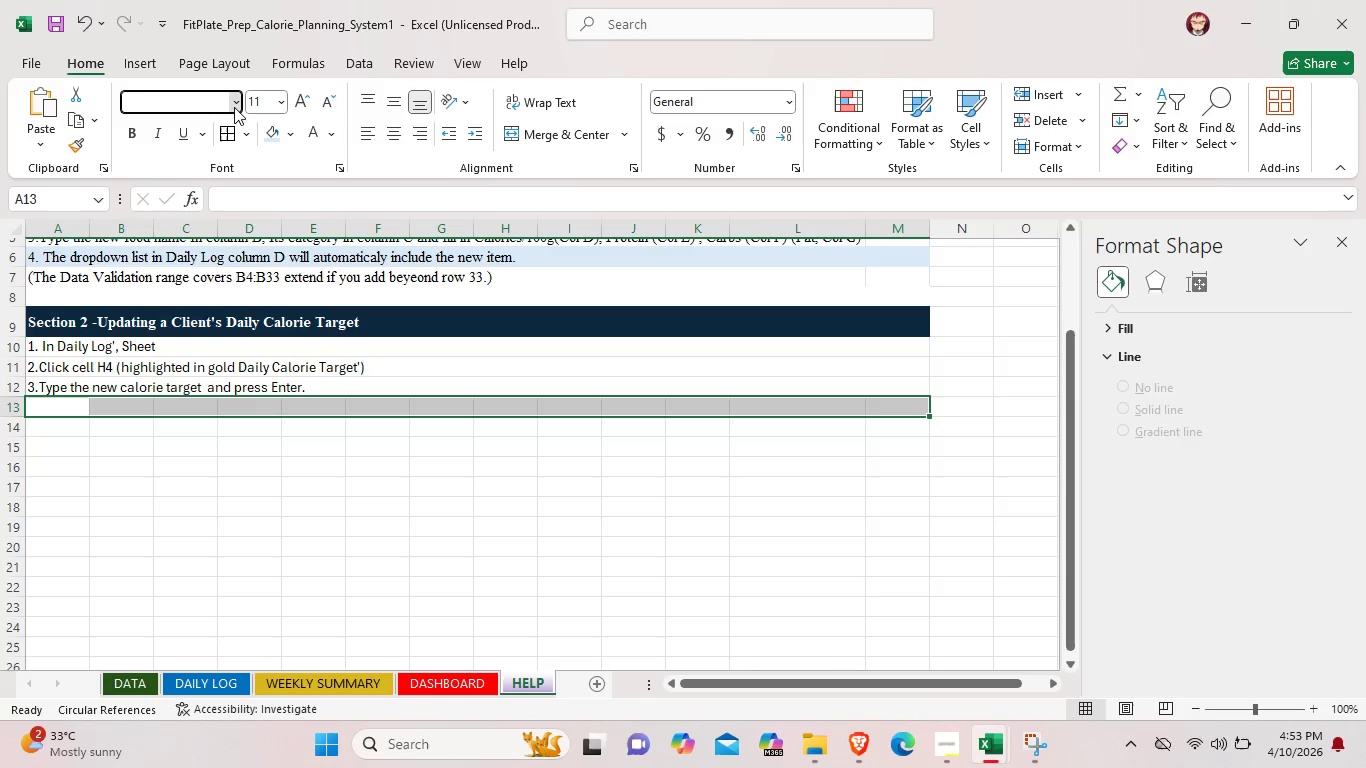 
left_click([234, 107])
 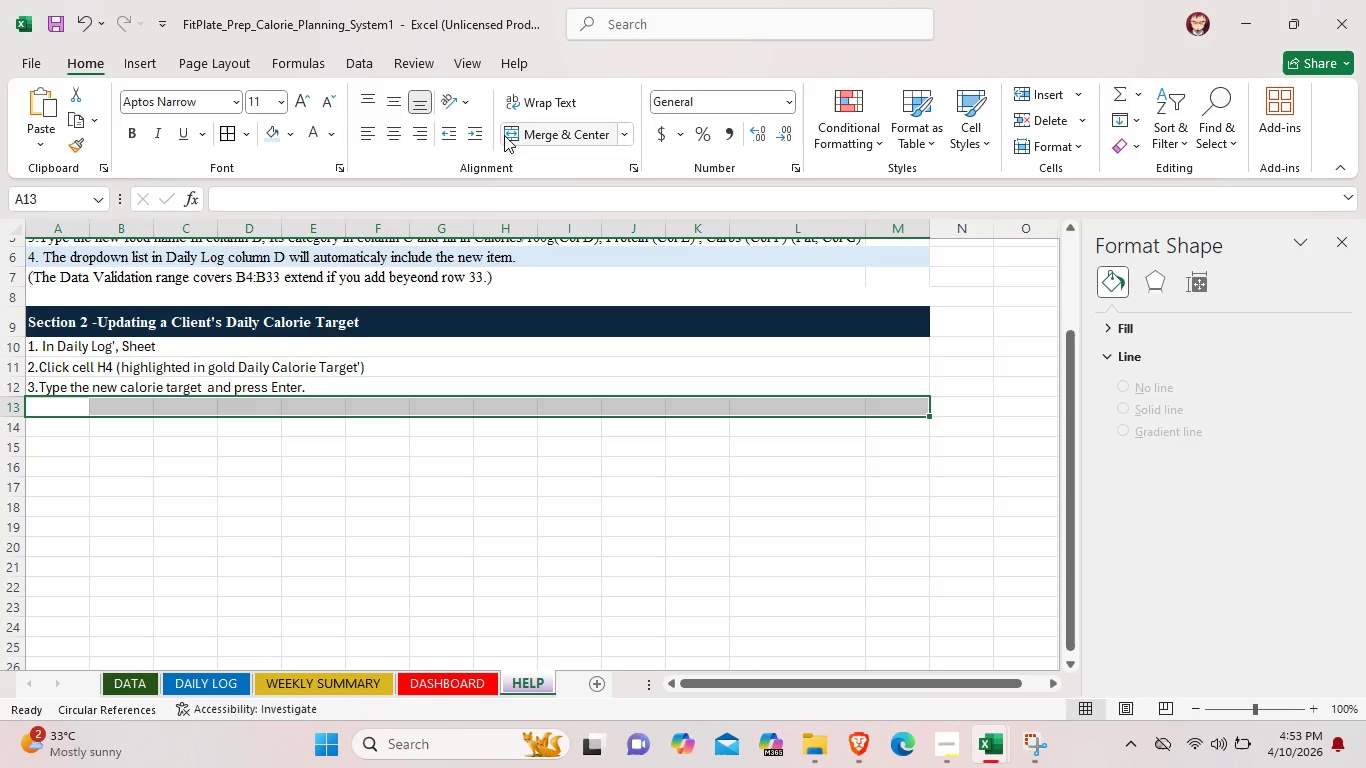 
left_click([504, 135])
 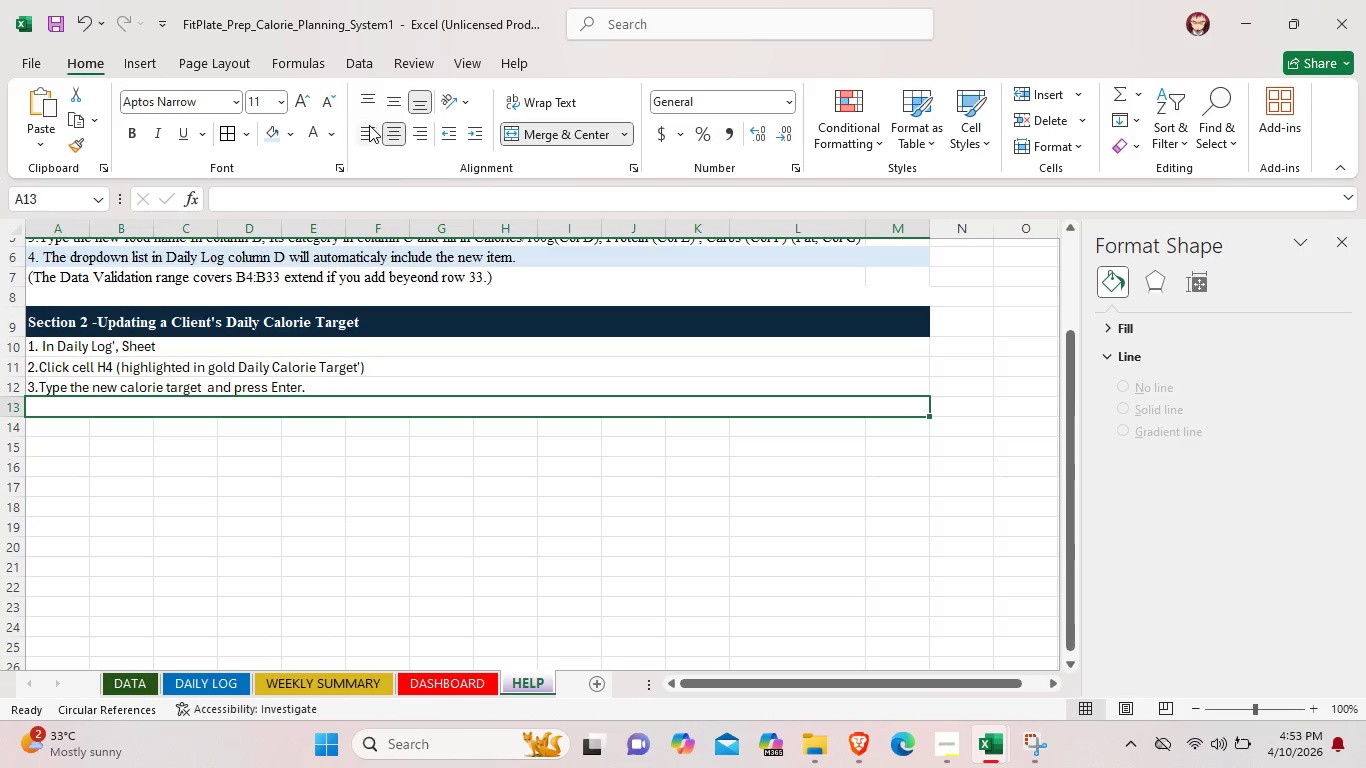 
left_click([369, 125])
 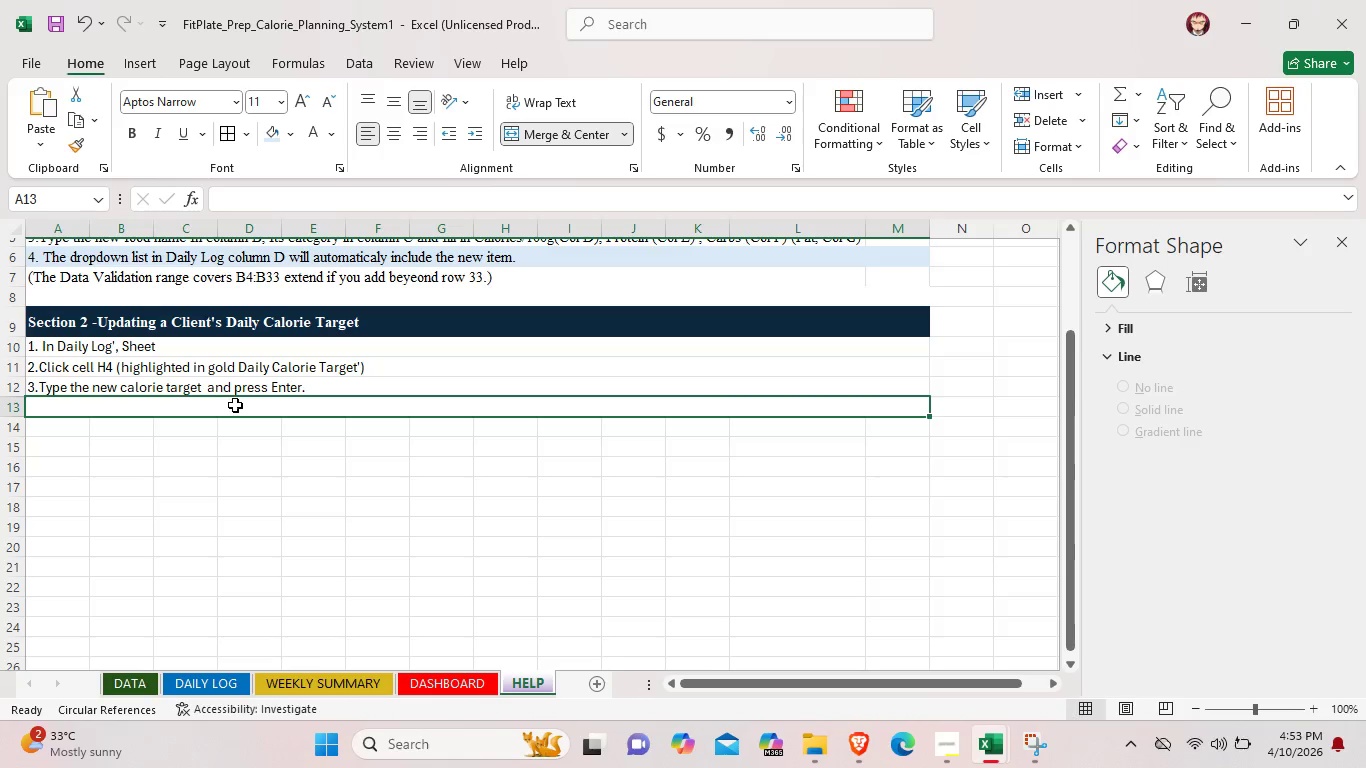 
double_click([235, 405])
 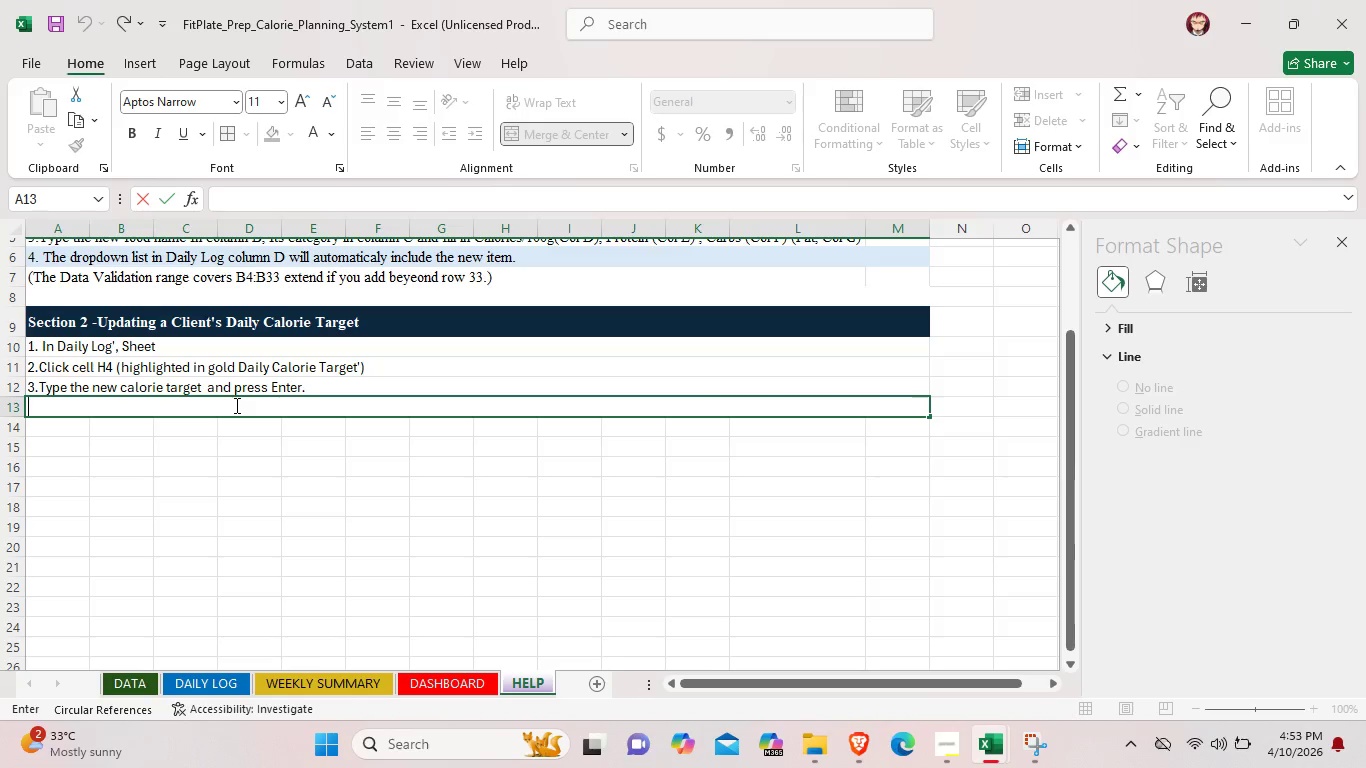 
type(4. The Status)
 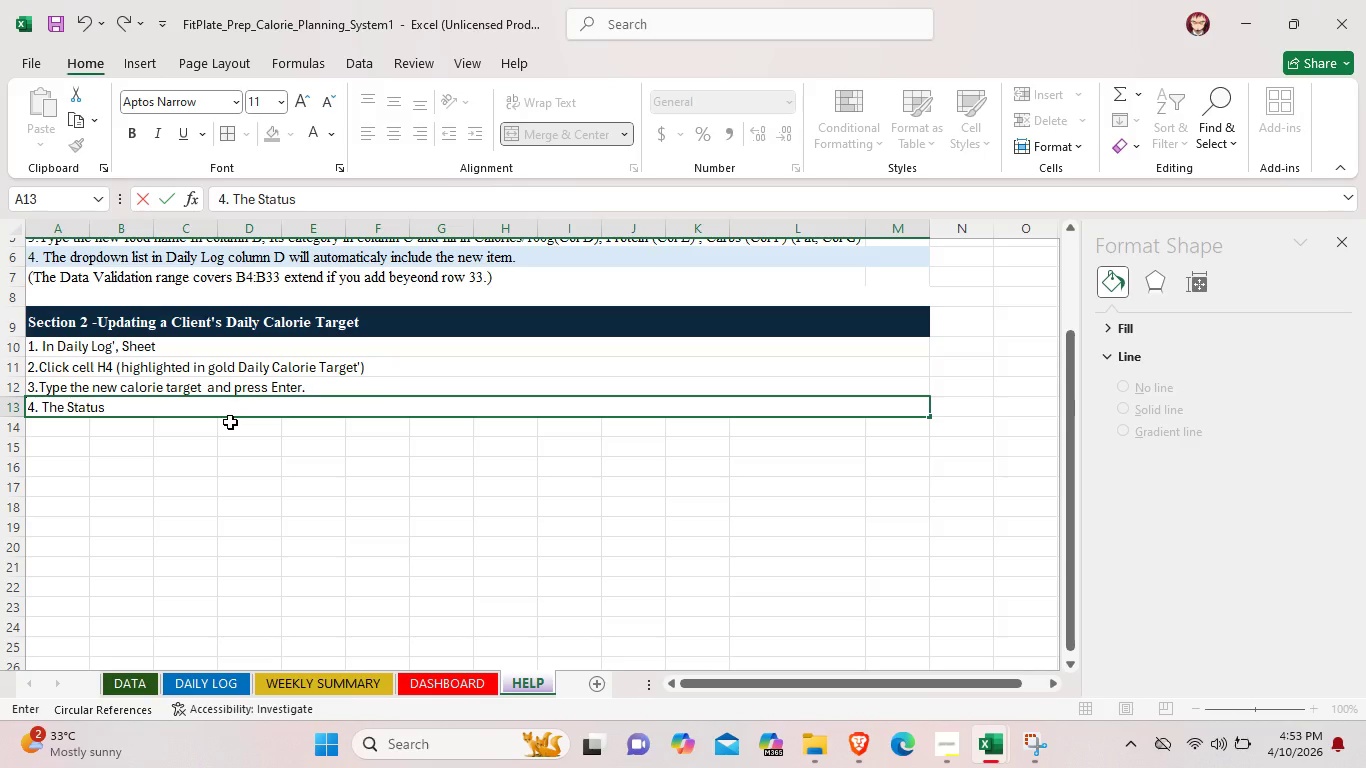 
type( ce;;)
key(Backspace)
key(Backspace)
key(Backspace)
type(ell)
 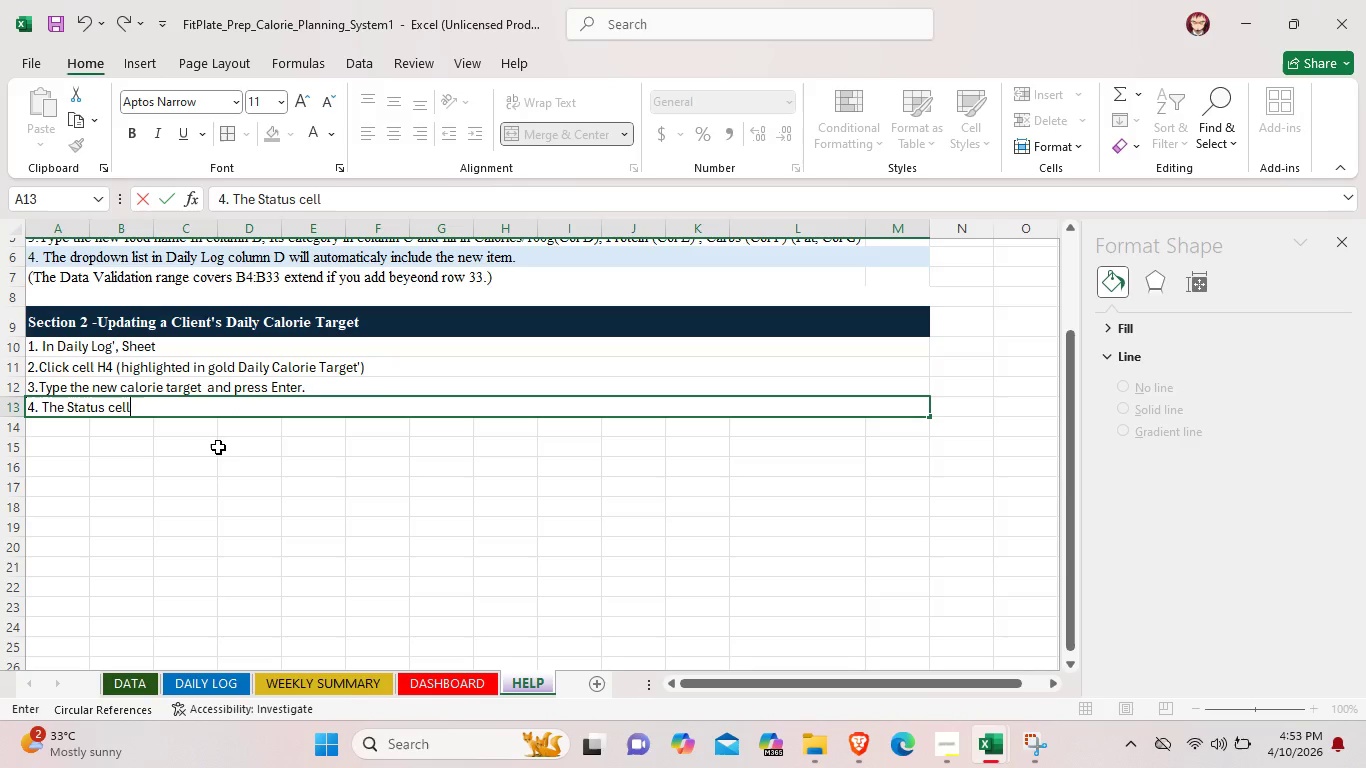 
wait(5.3)
 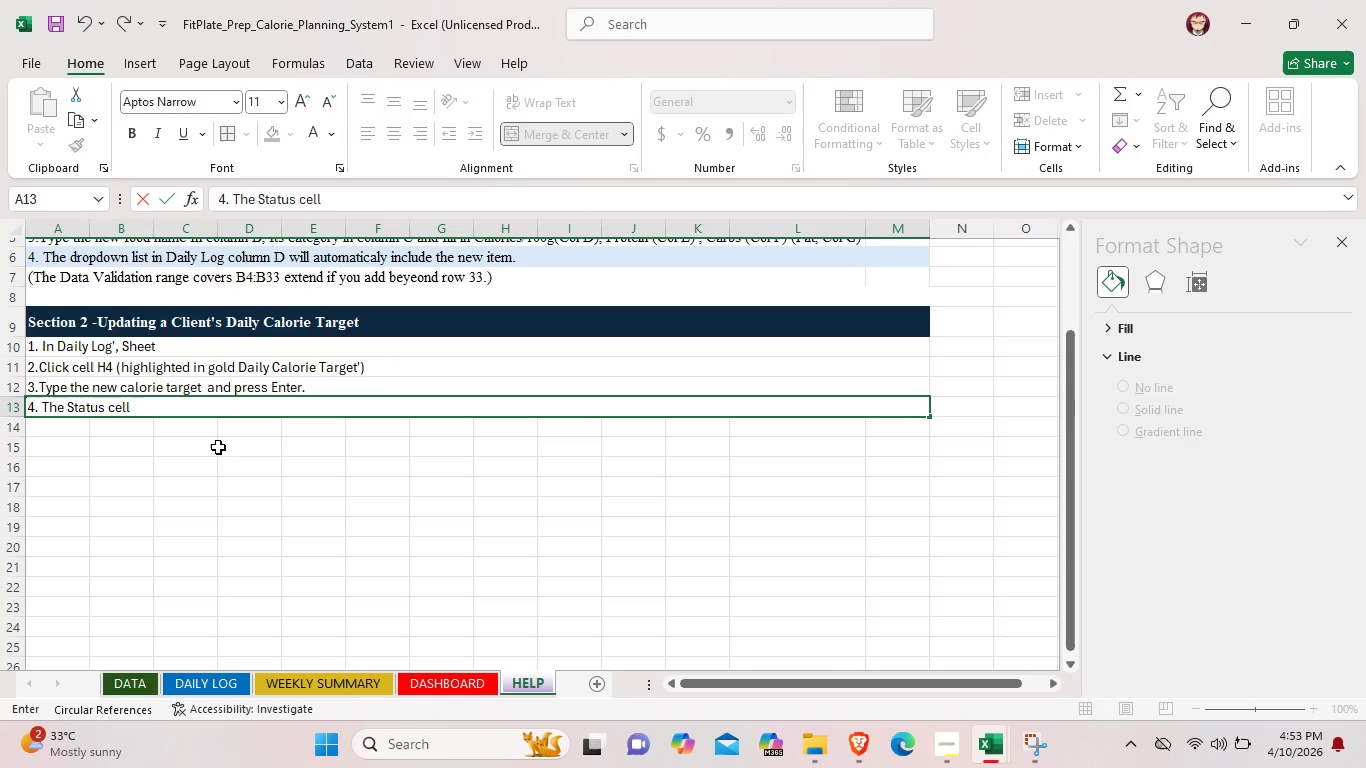 
type((E47) and the Daily  Summary  will update instantly.)
 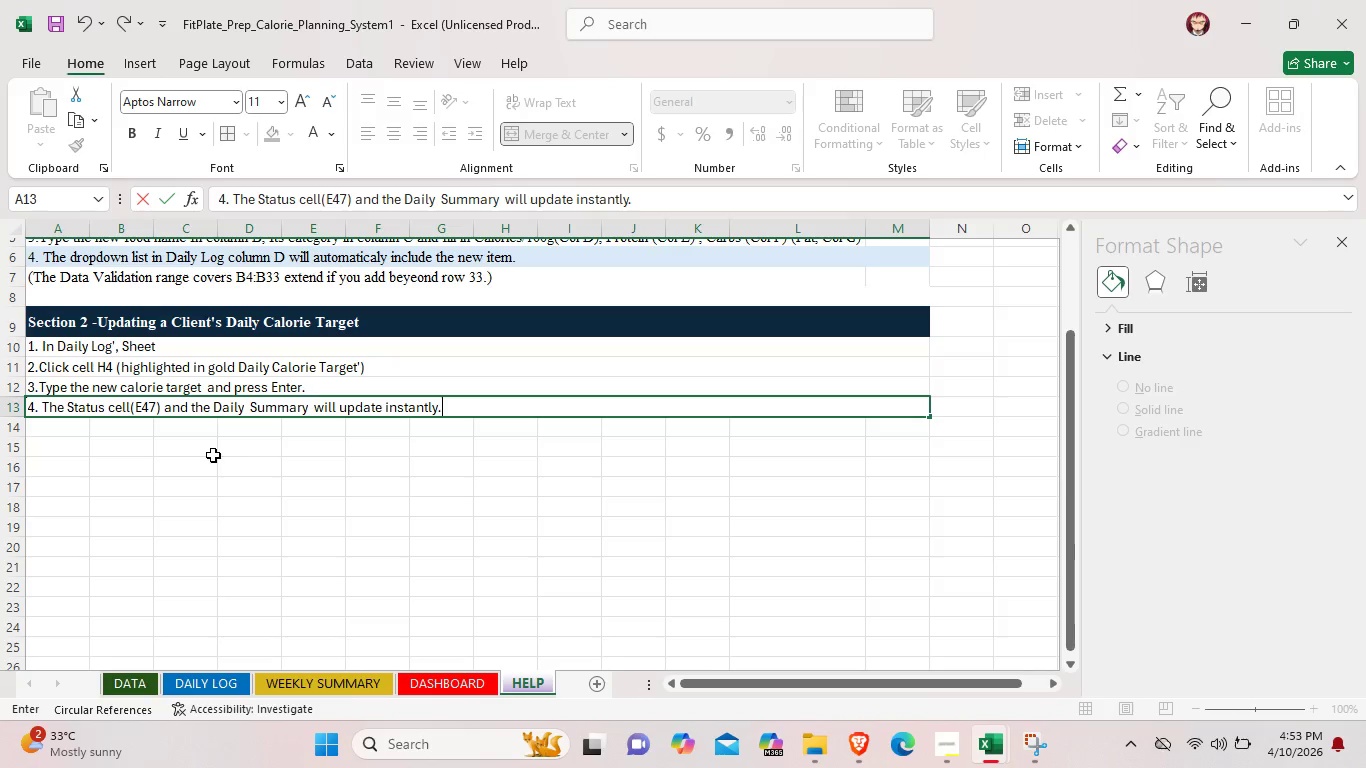 
double_click([72, 427])
 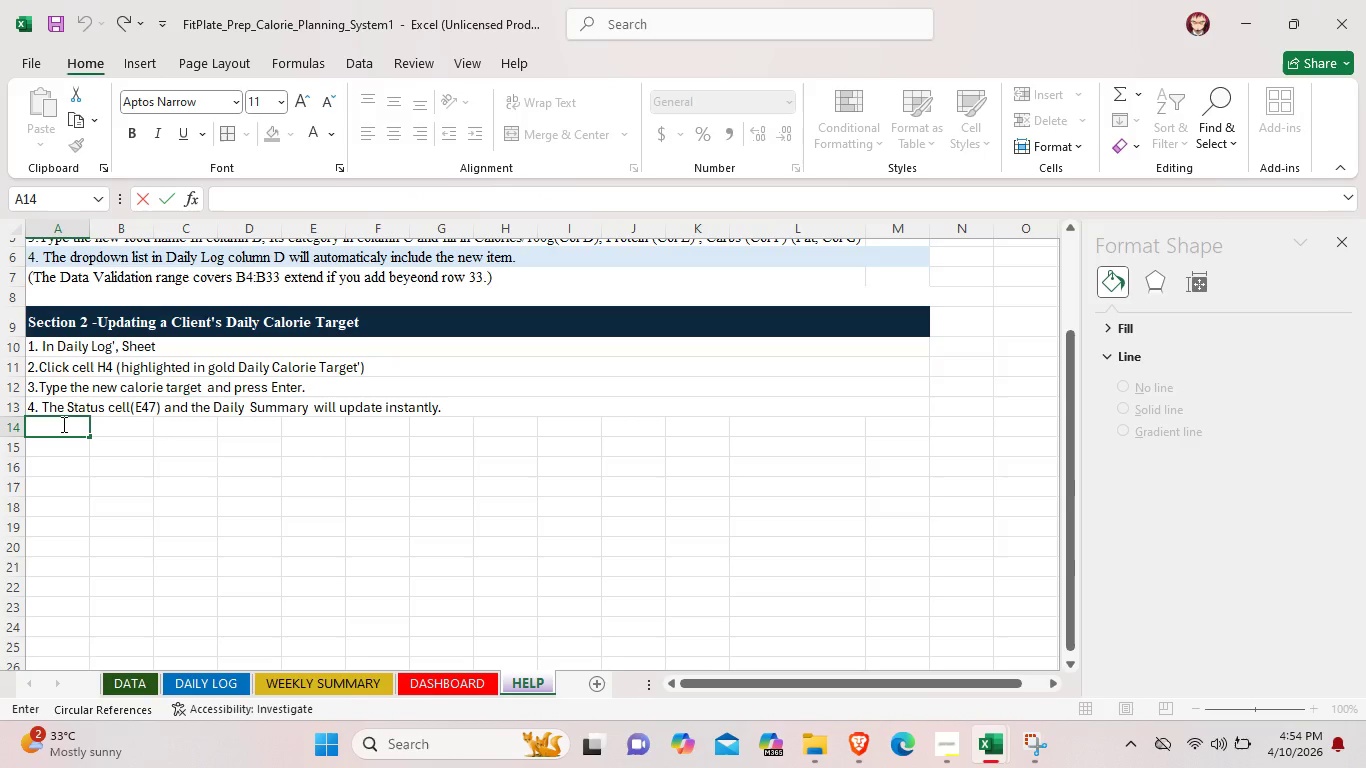 
left_click_drag(start_coordinate=[62, 424], to_coordinate=[622, 431])
 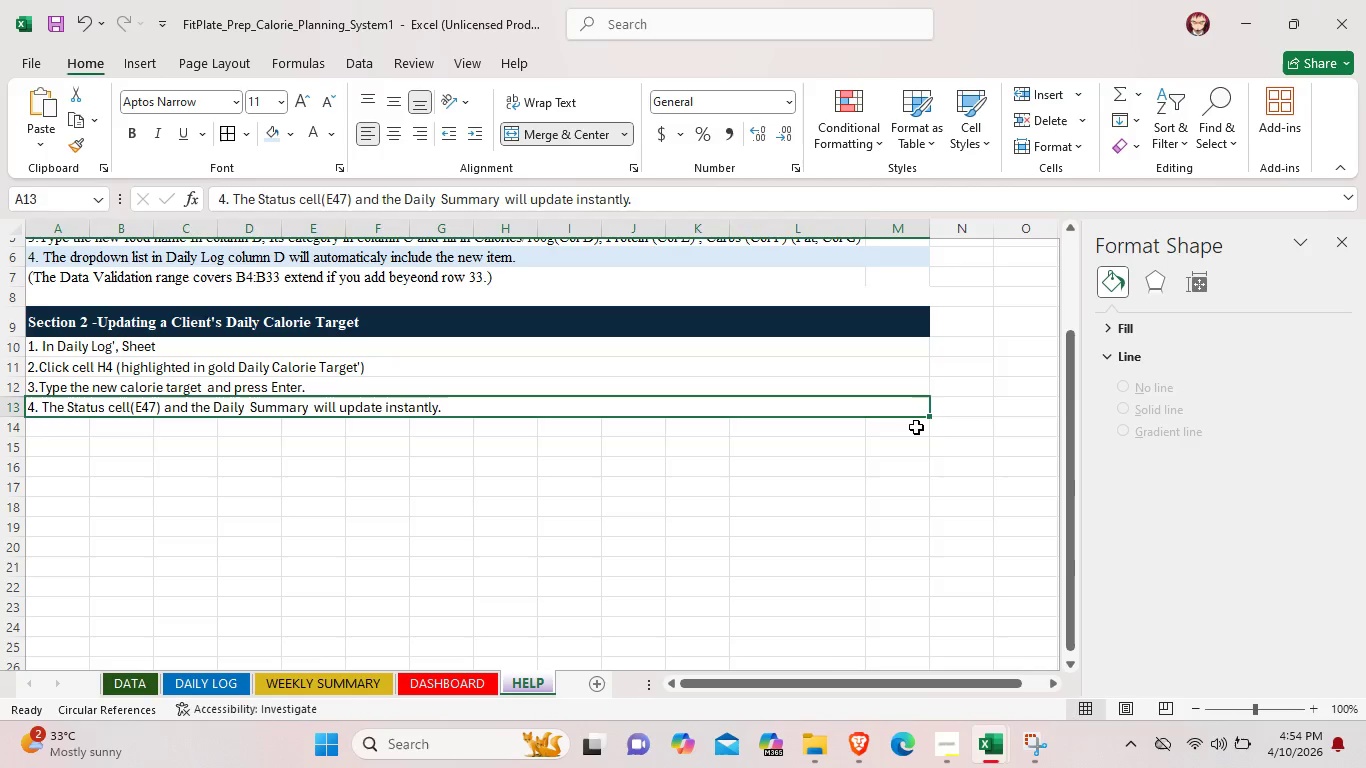 
double_click([916, 427])
 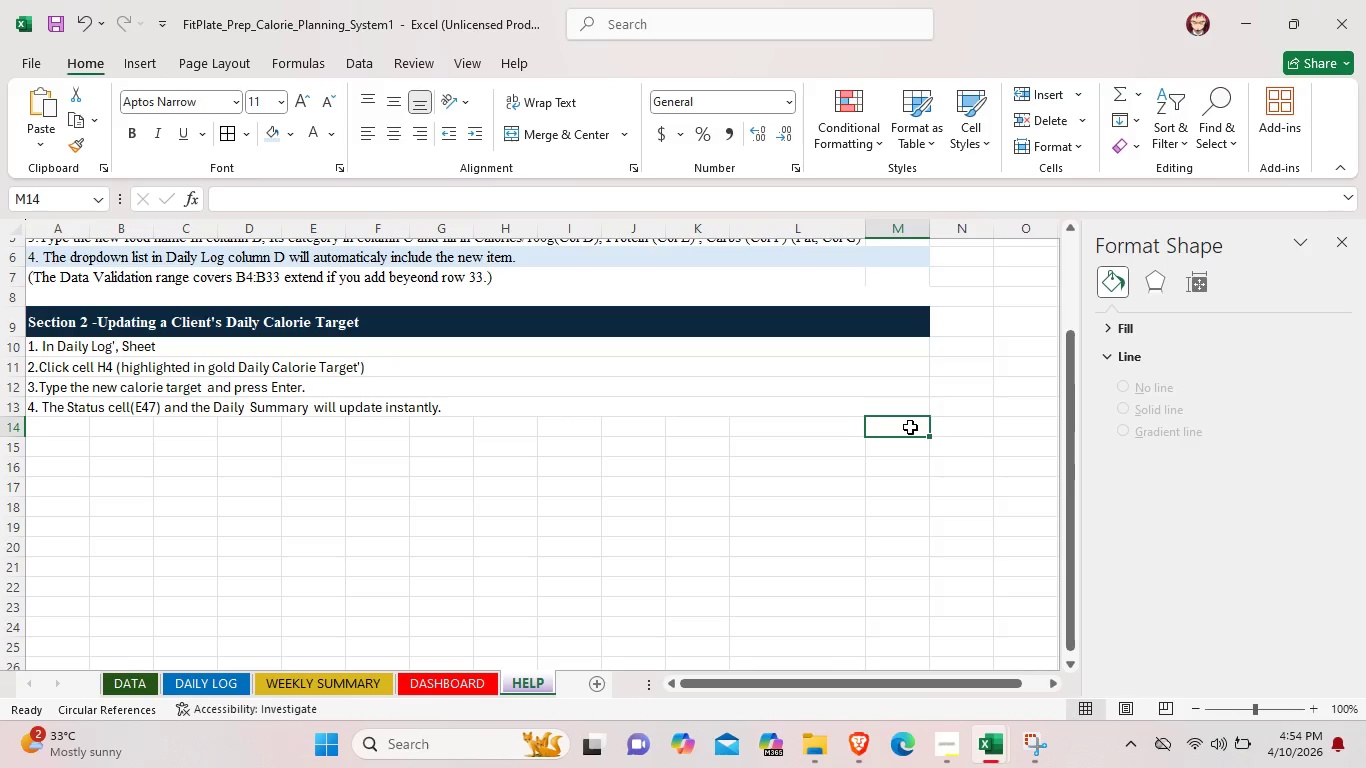 
left_click_drag(start_coordinate=[911, 427], to_coordinate=[58, 426])
 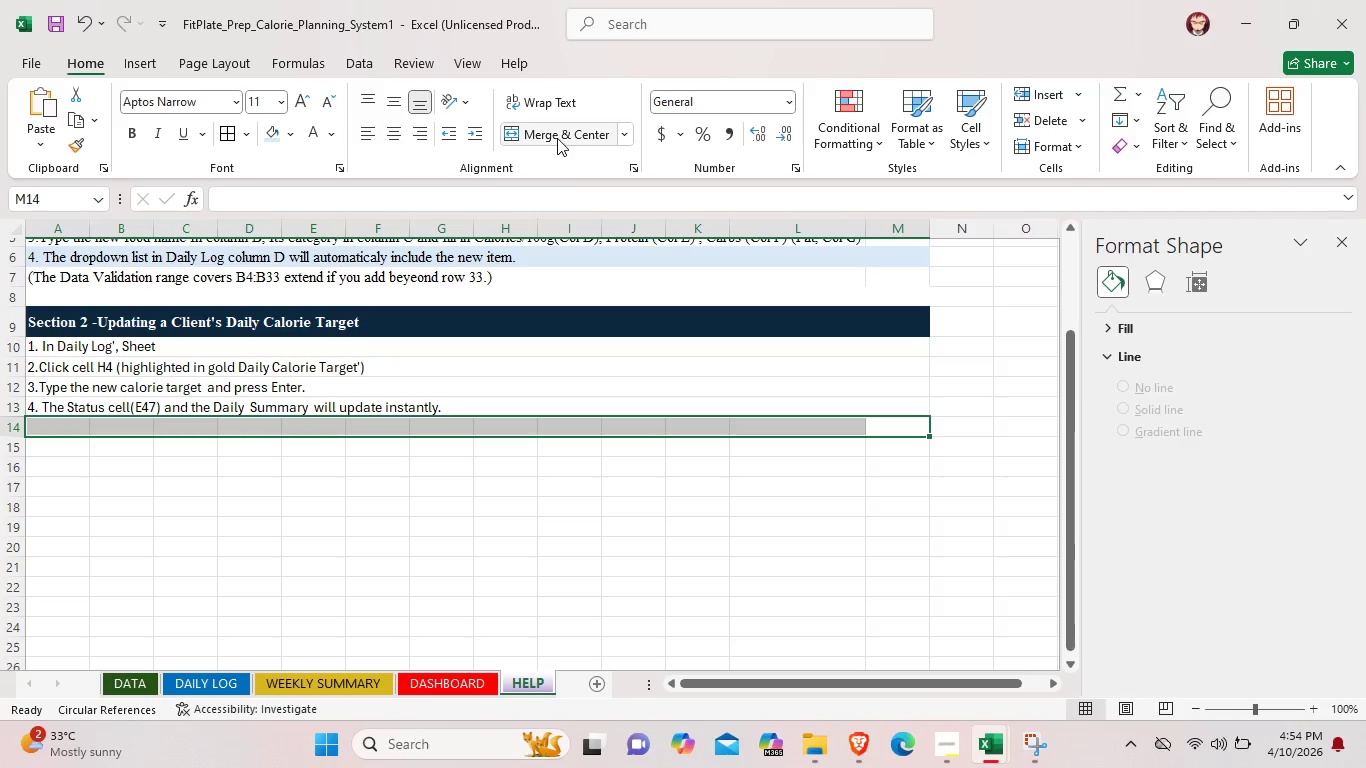 
left_click([536, 135])
 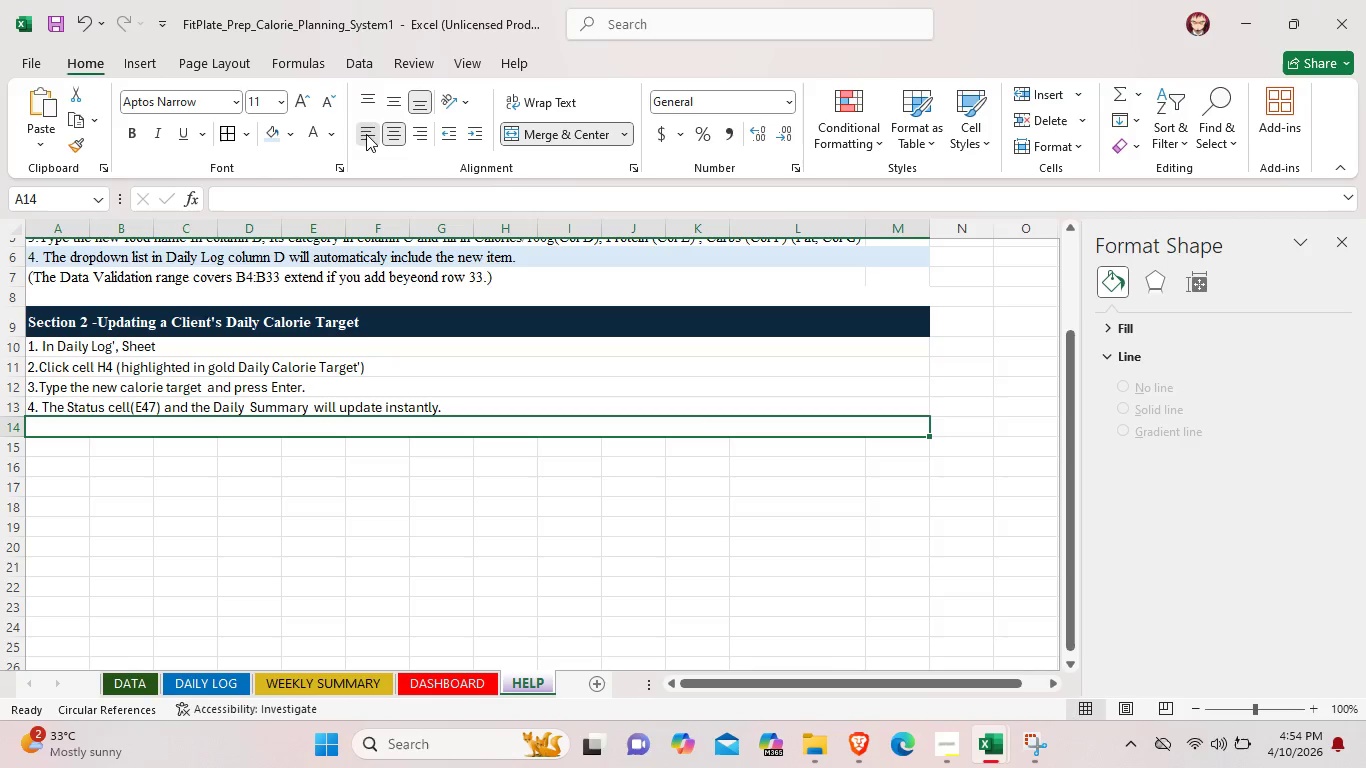 
left_click([366, 134])
 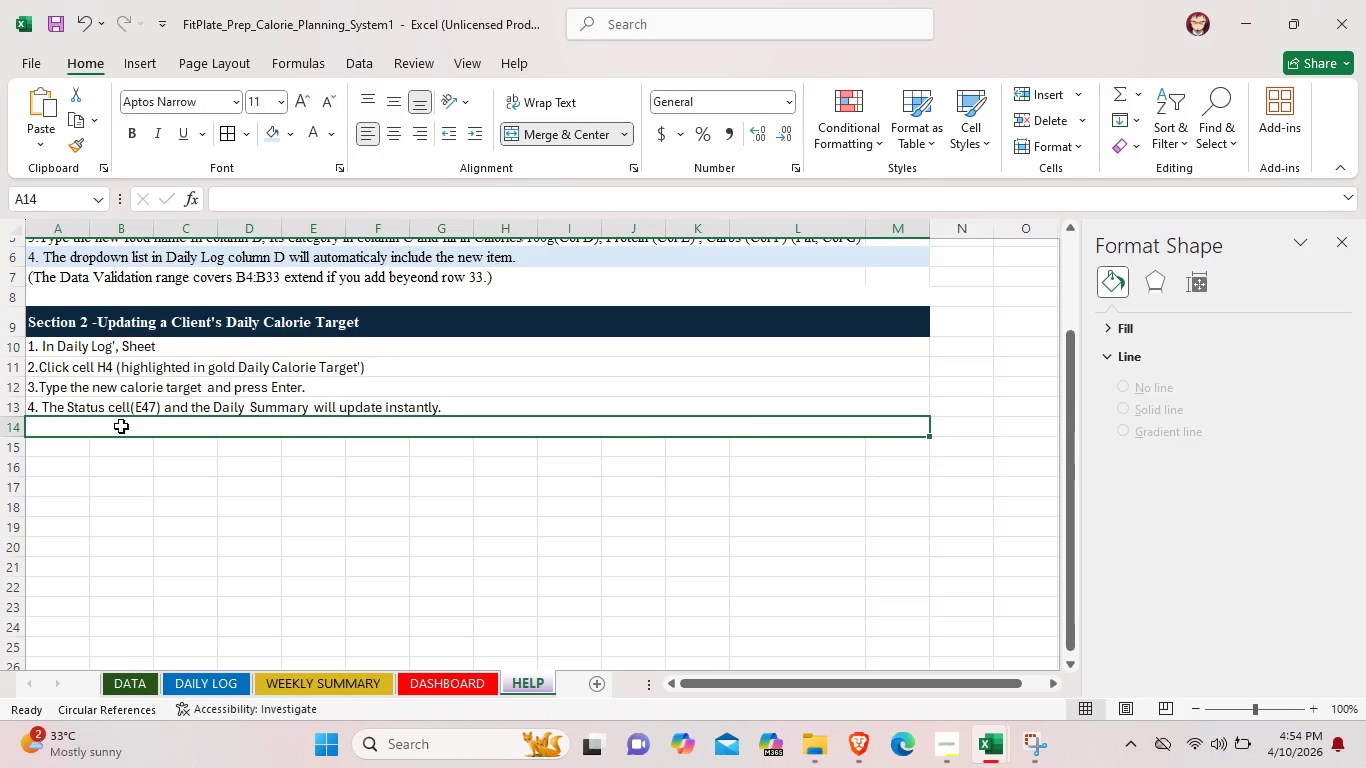 
double_click([121, 426])
 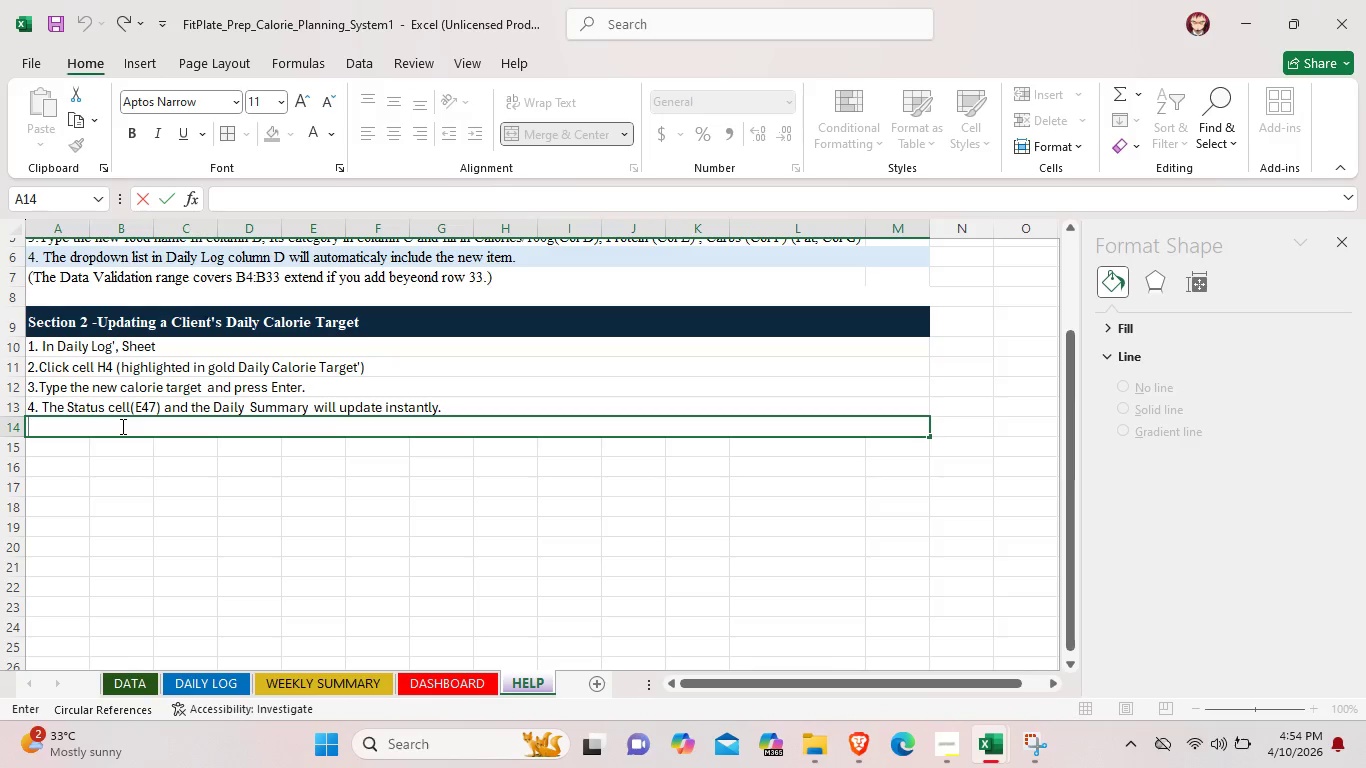 
type(Green= with )
key(Backspace)
type(in Limit )
 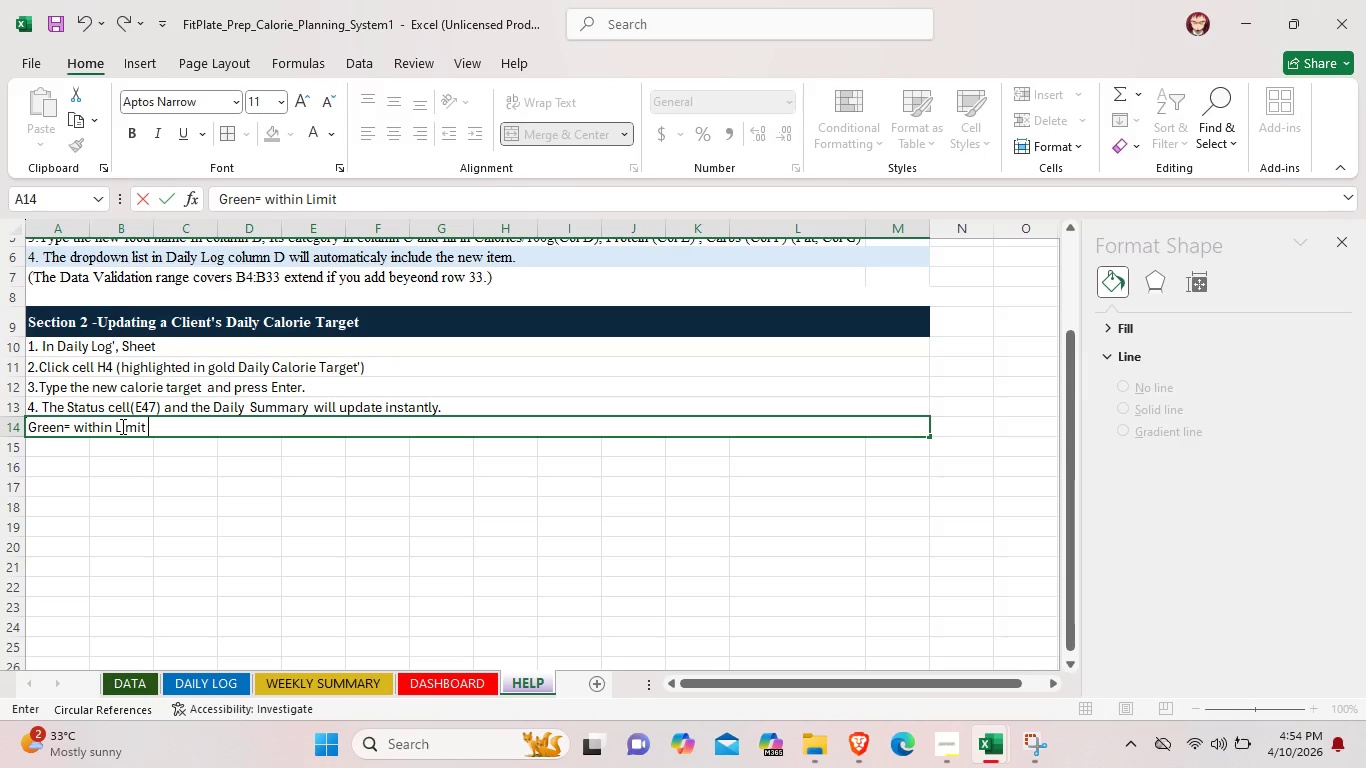 
key(Backslash)
 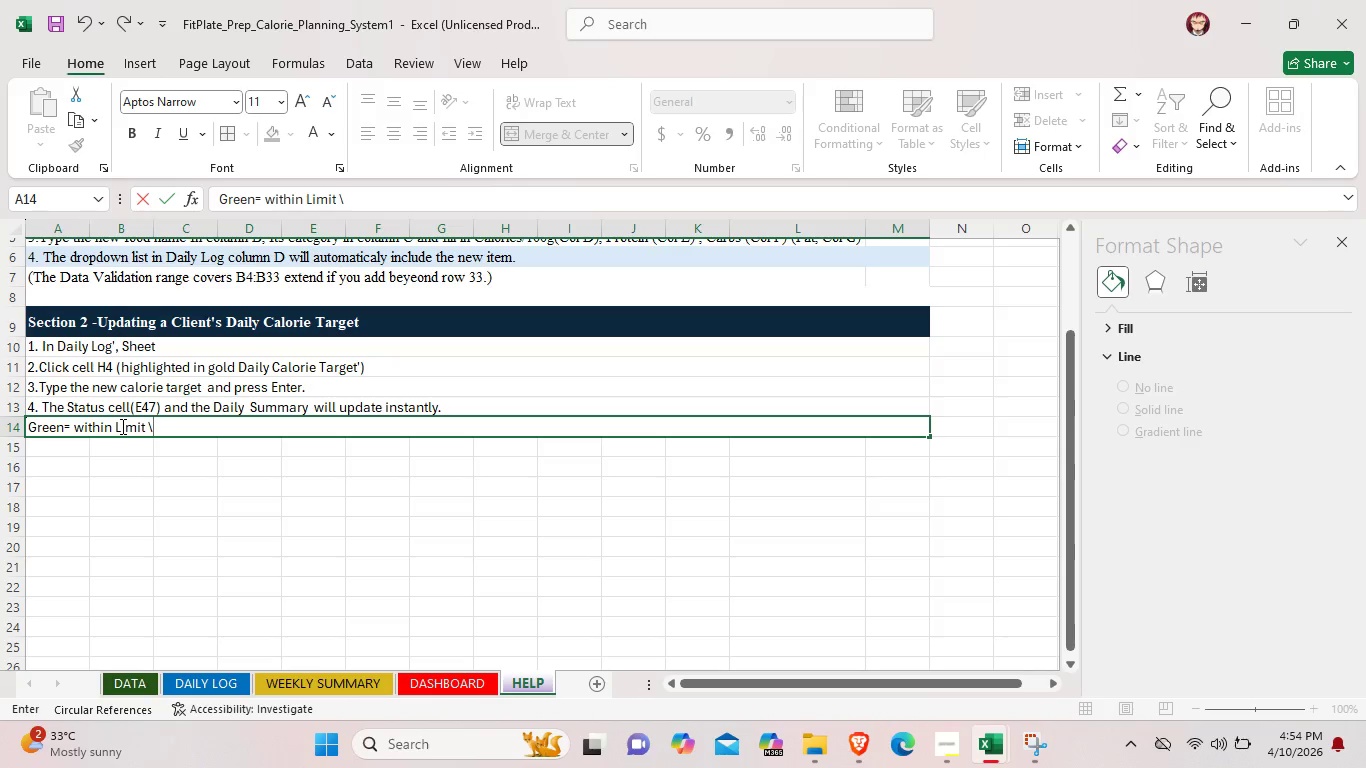 
key(Backspace)
 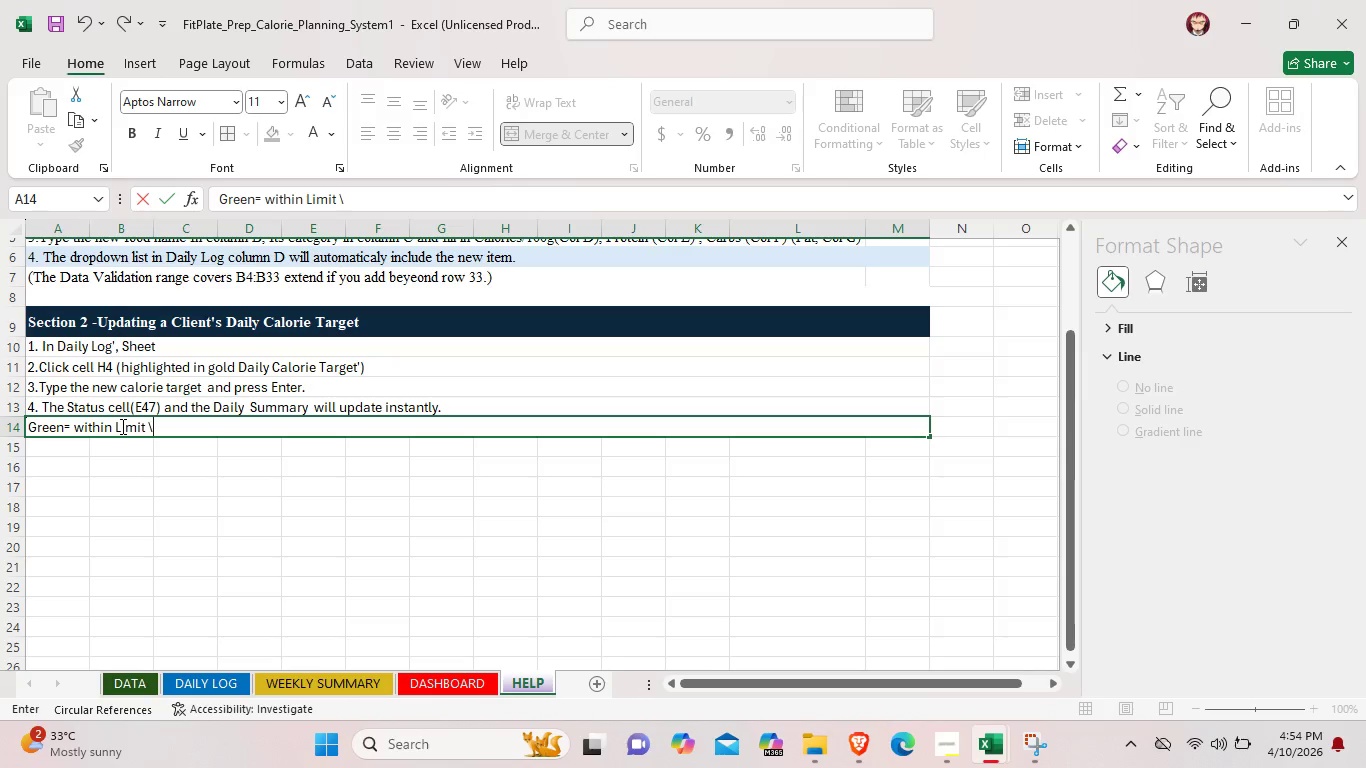 
key(Backslash)
 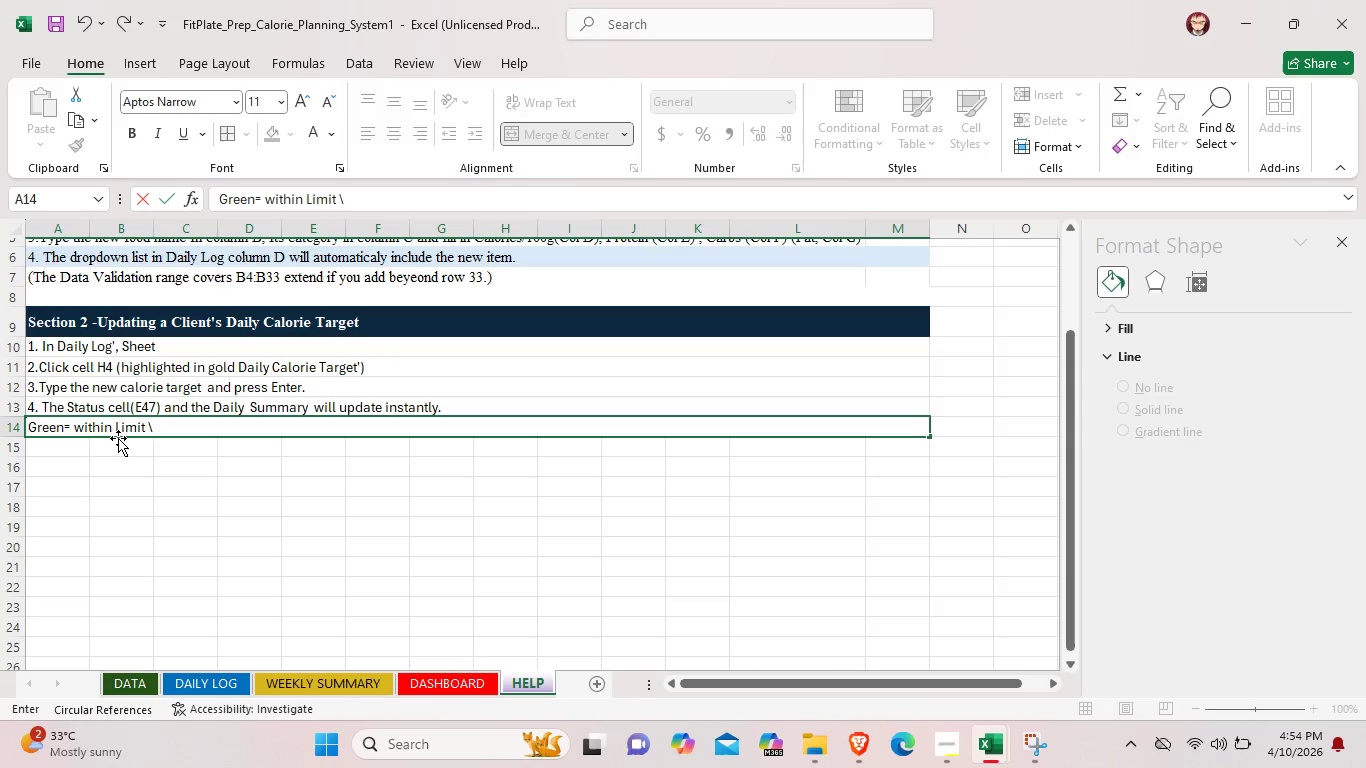 
key(Backspace)
 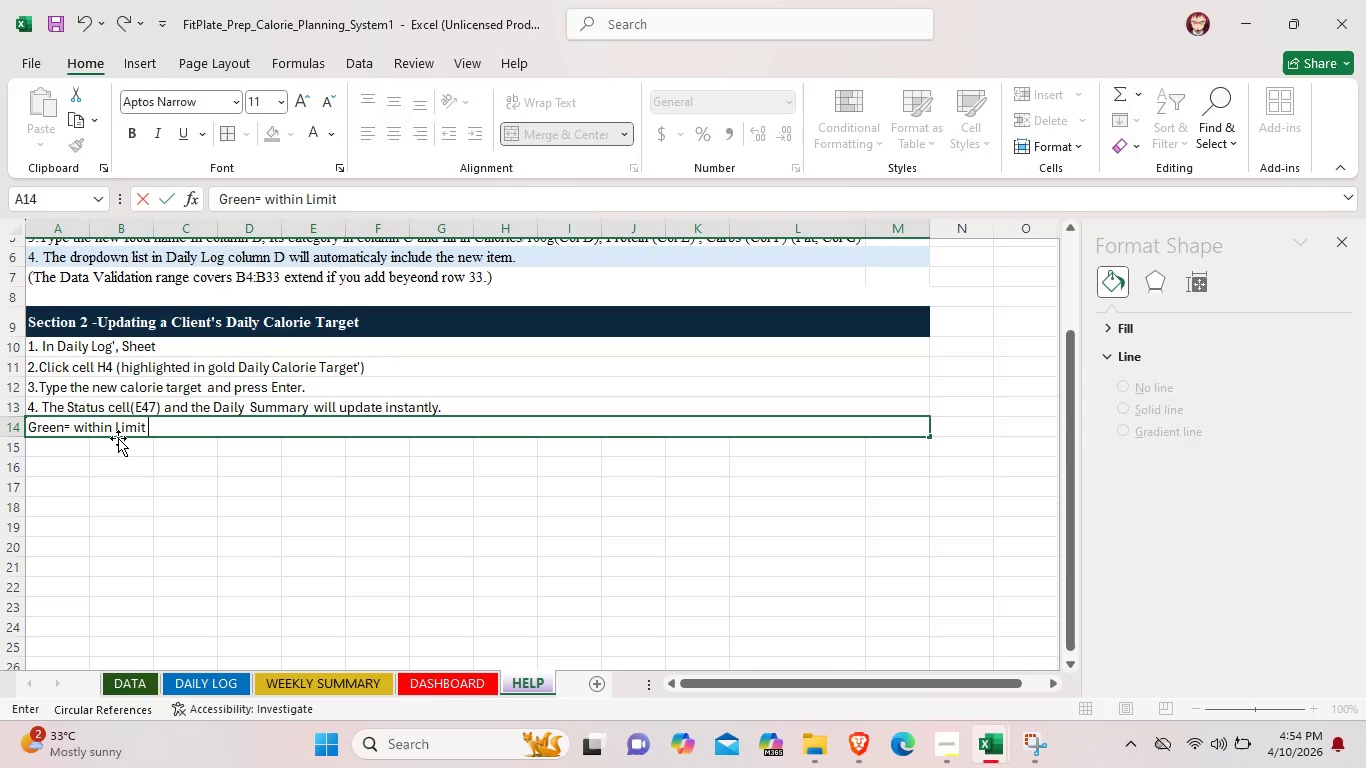 
key(Shift+Backslash)
 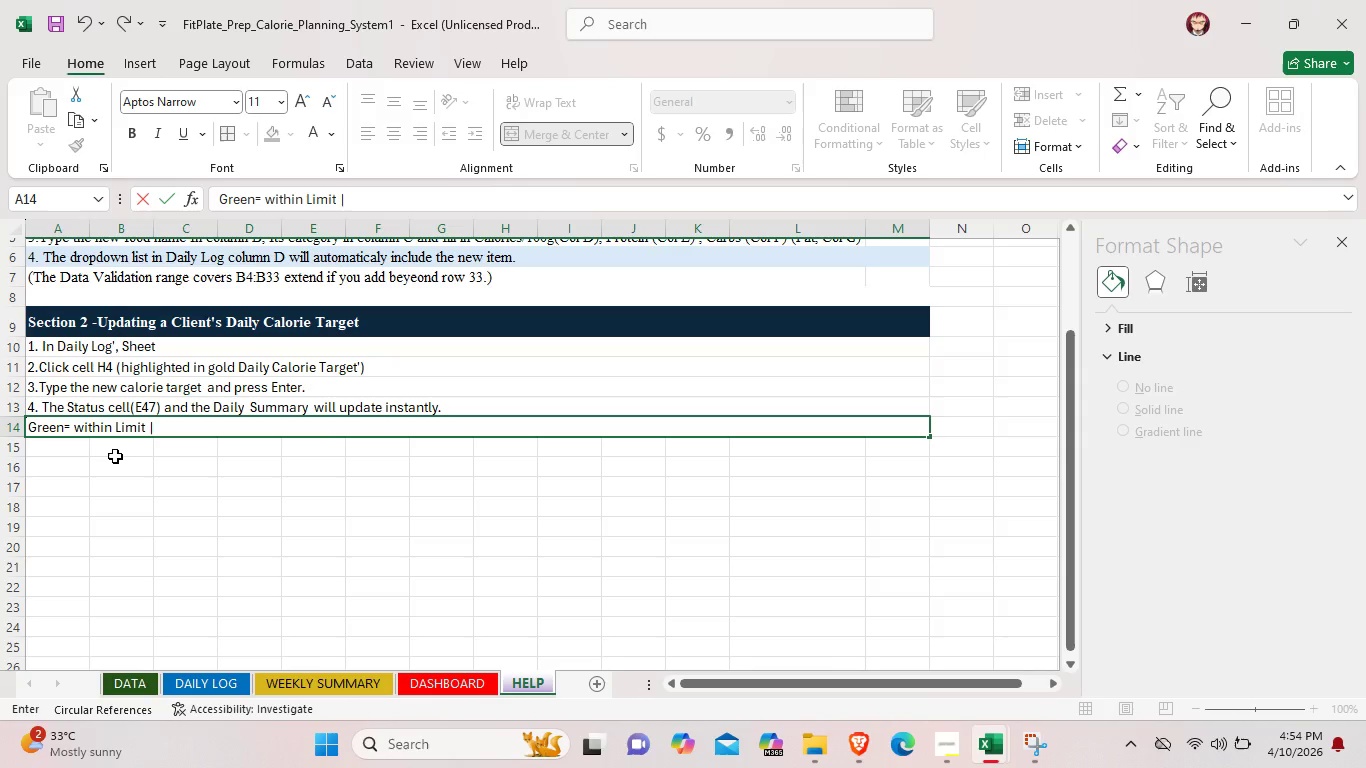 
type( Red =)
 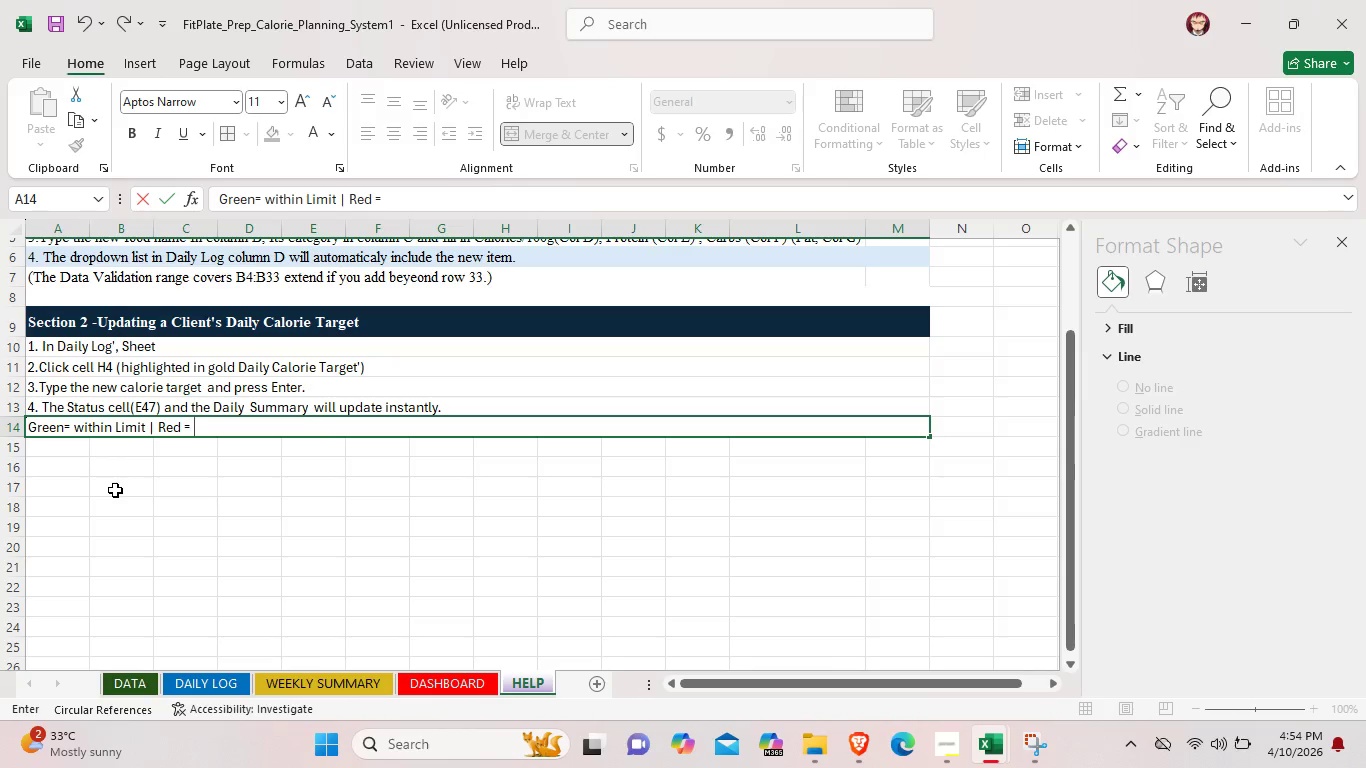 
type( Over Limit)
 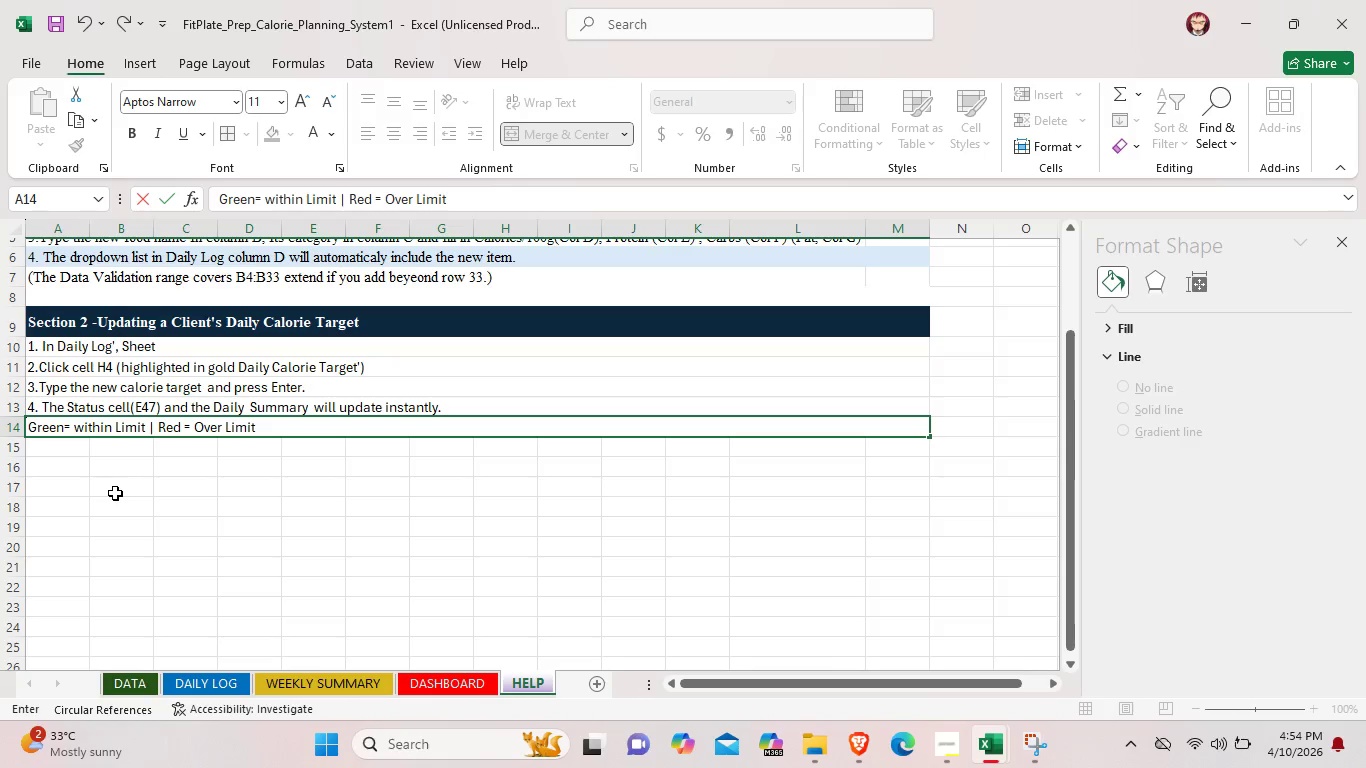 
wait(5.06)
 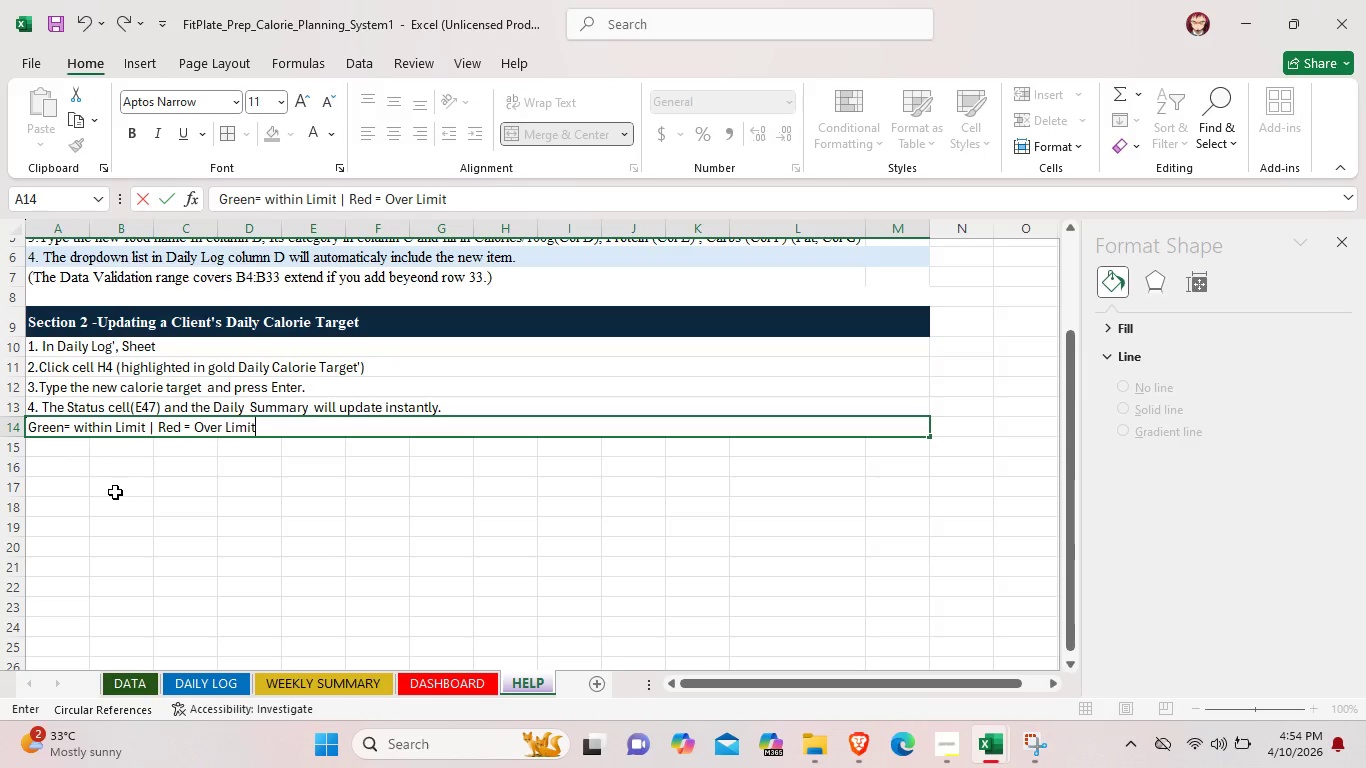 
left_click([64, 447])
 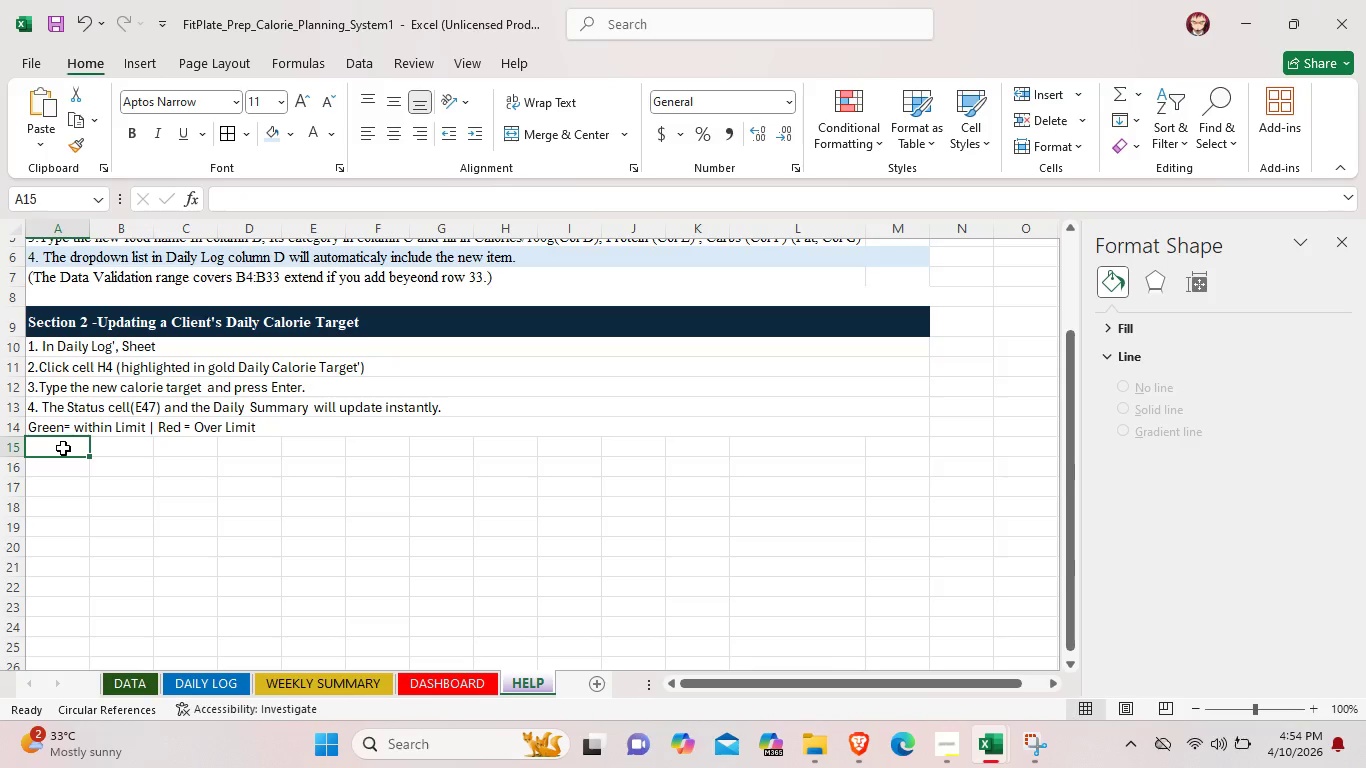 
left_click_drag(start_coordinate=[63, 448], to_coordinate=[910, 450])
 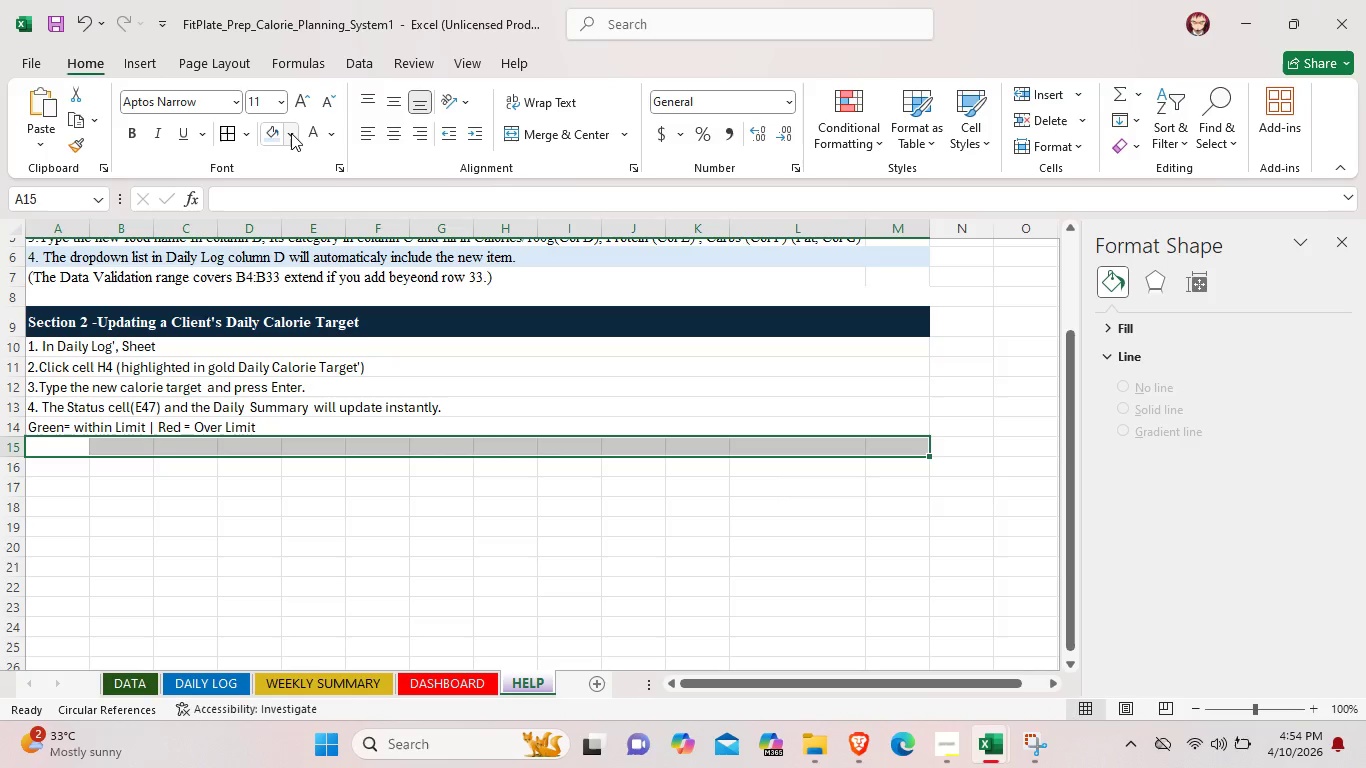 
left_click([291, 133])
 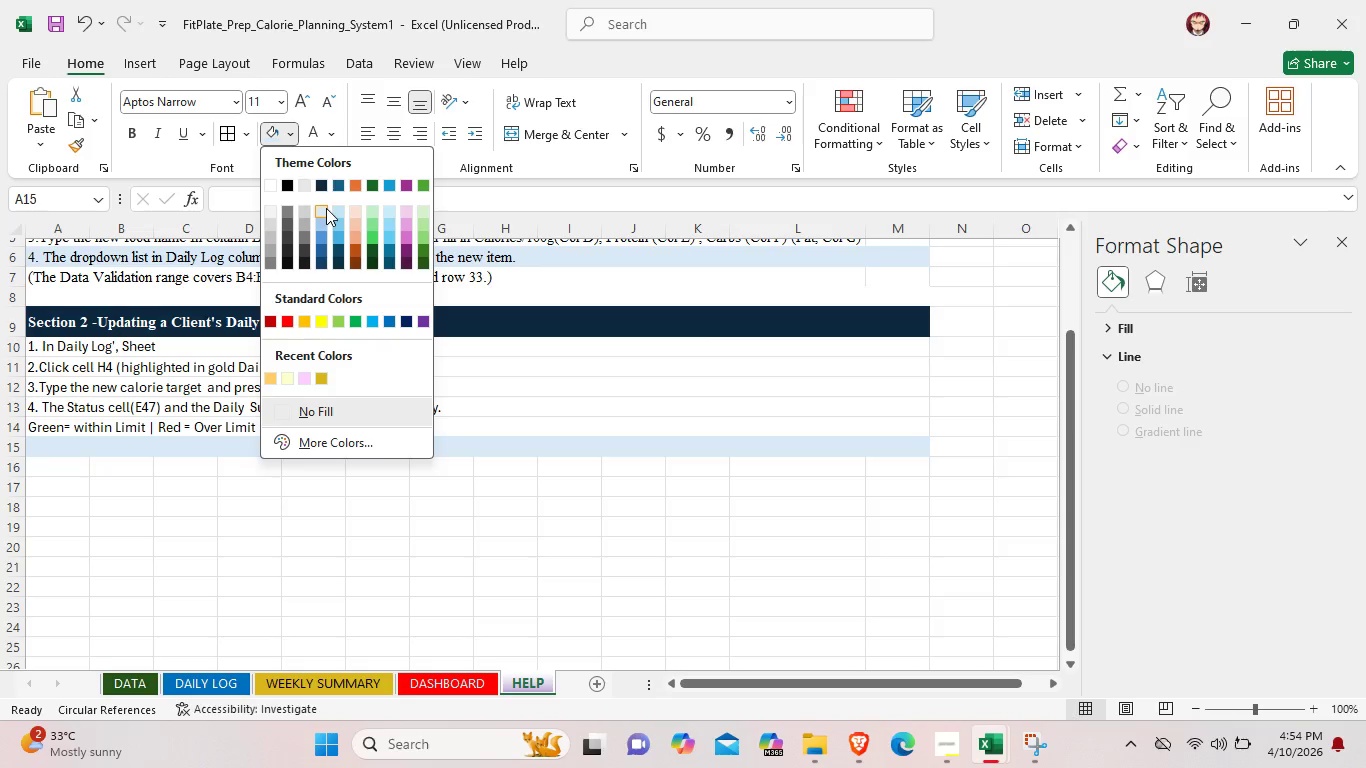 
wait(8.0)
 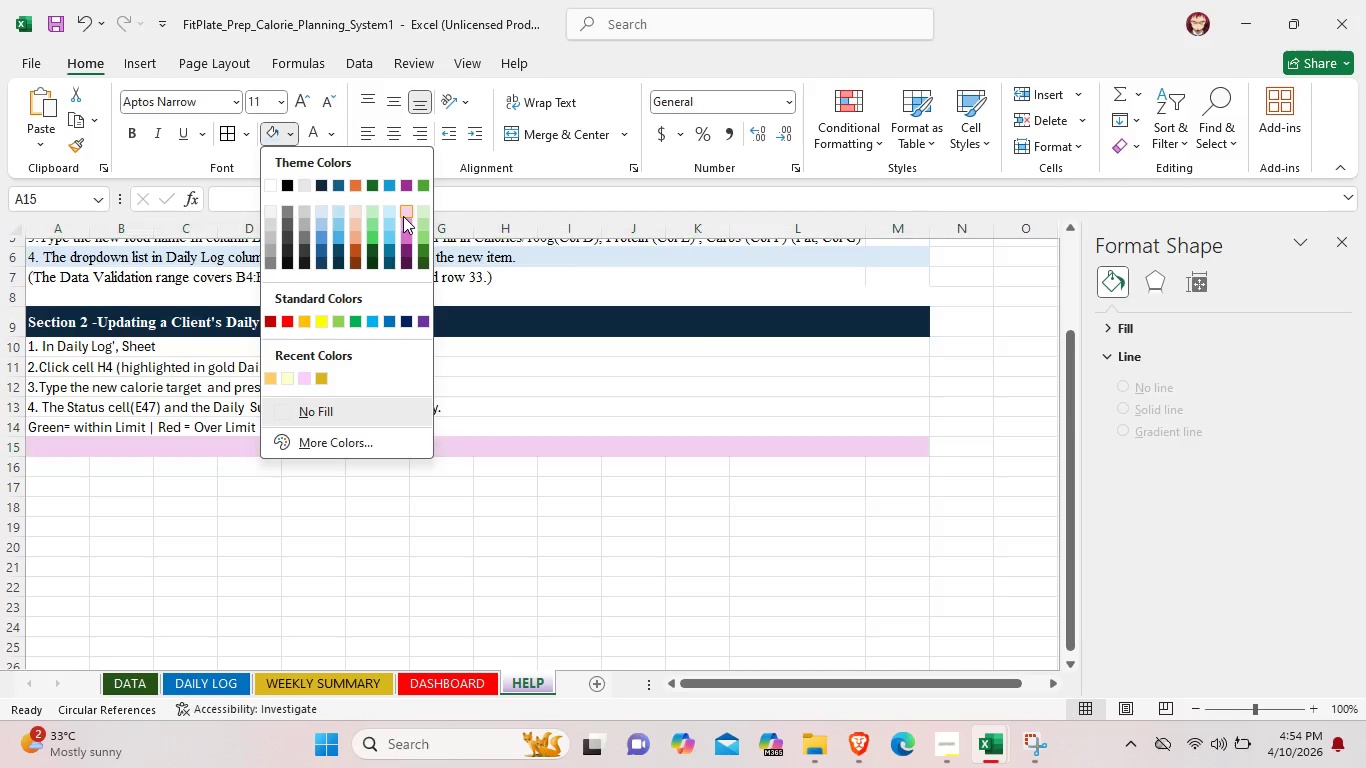 
left_click([326, 208])
 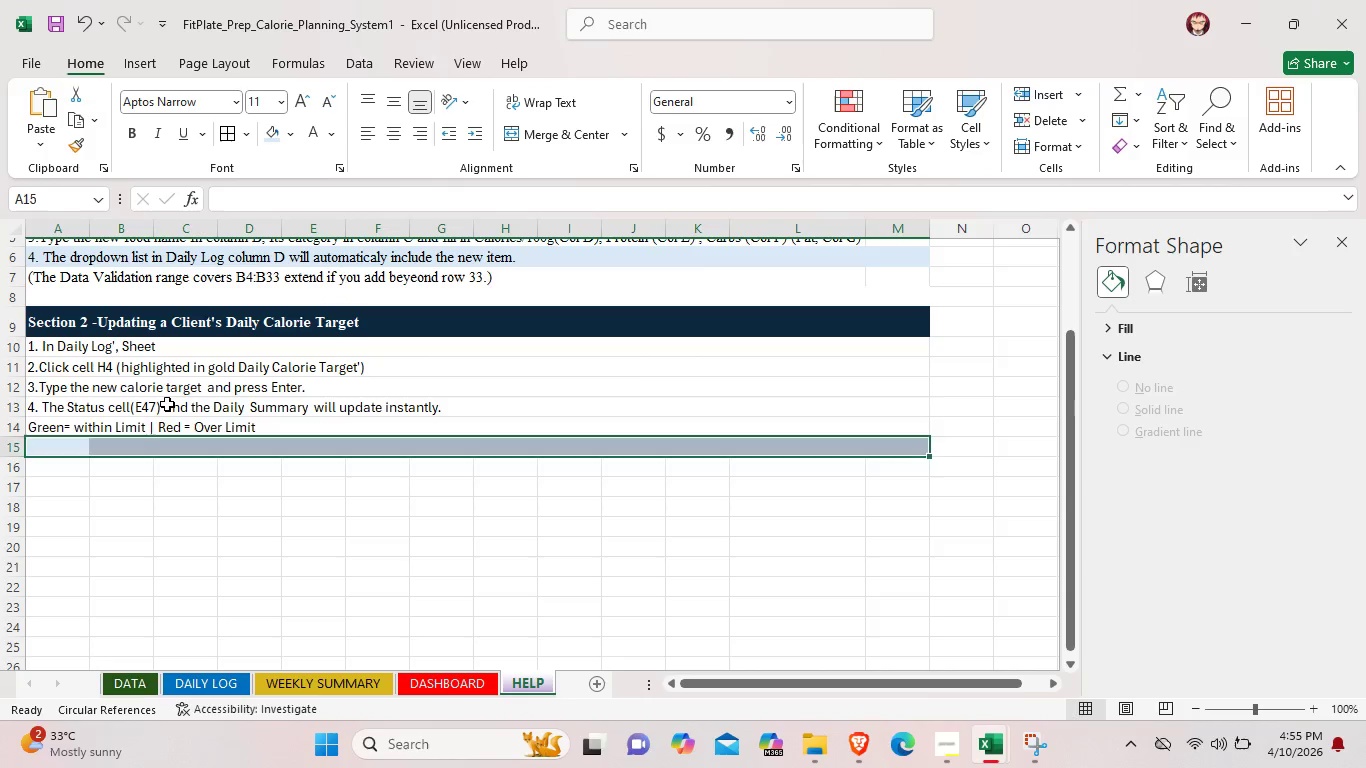 
left_click([167, 404])
 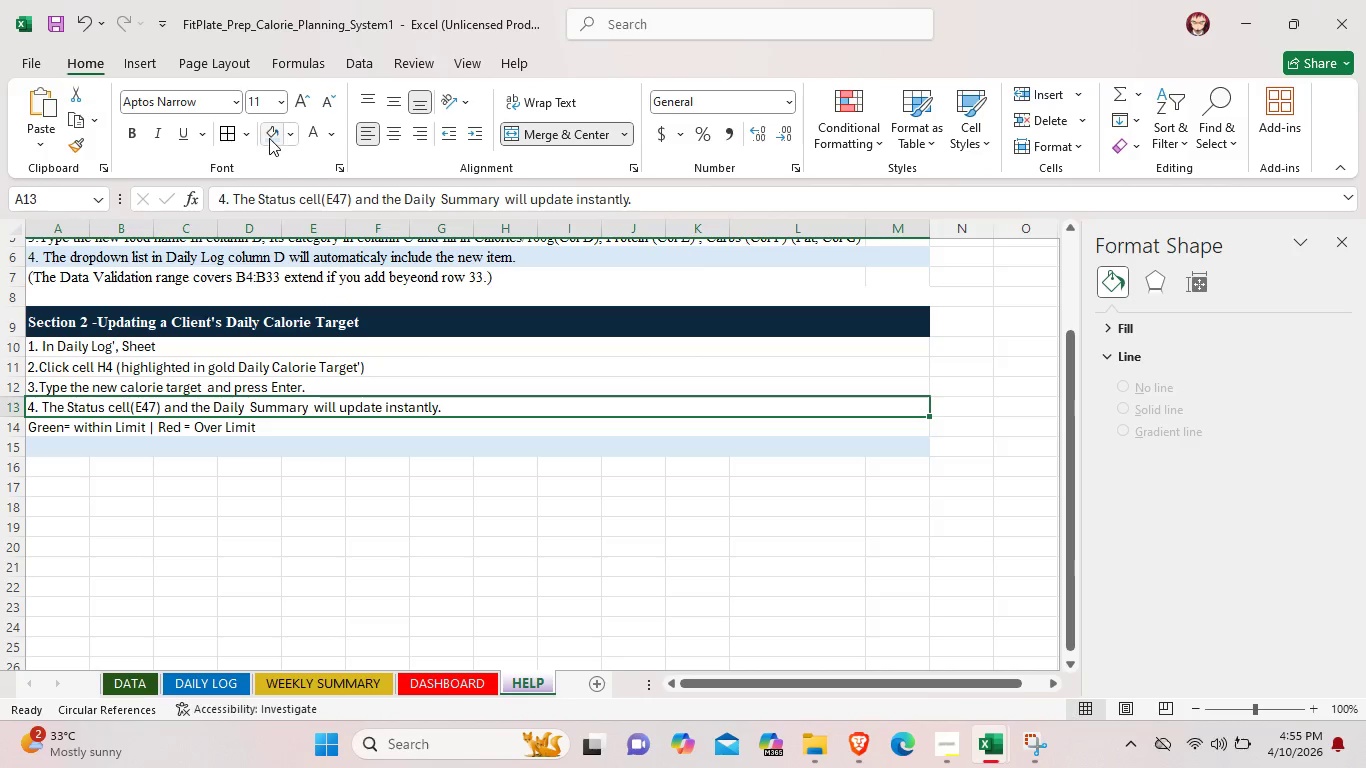 
left_click([269, 137])
 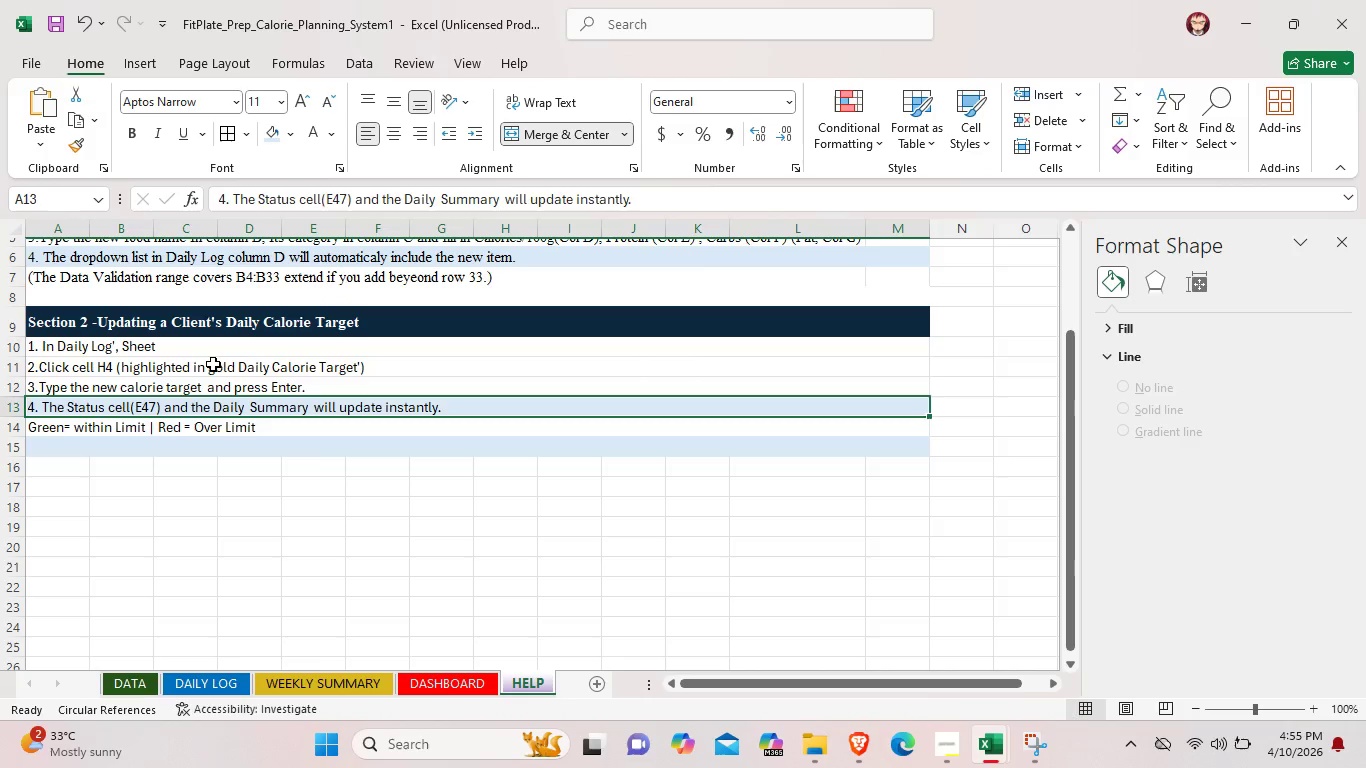 
left_click([213, 364])
 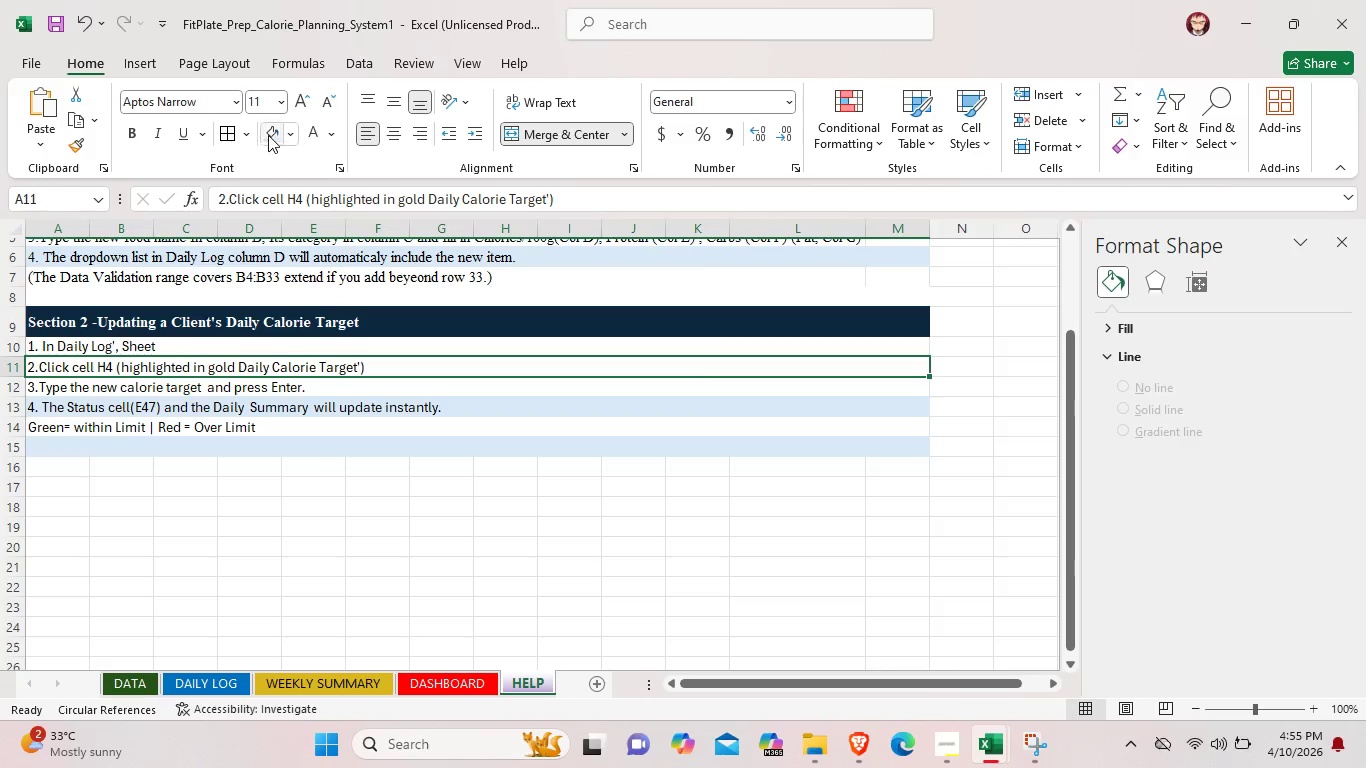 
left_click([267, 133])
 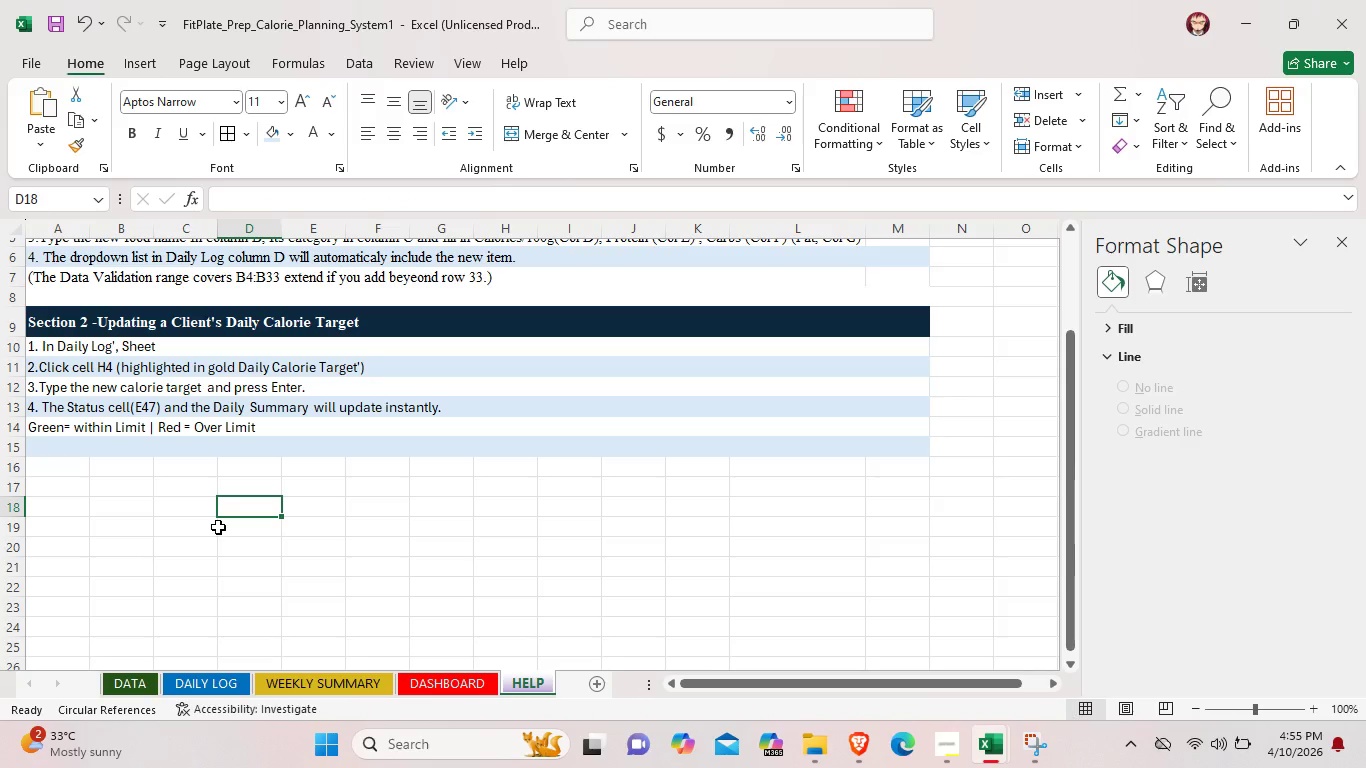 
scroll: coordinate [218, 527], scroll_direction: down, amount: 2.0
 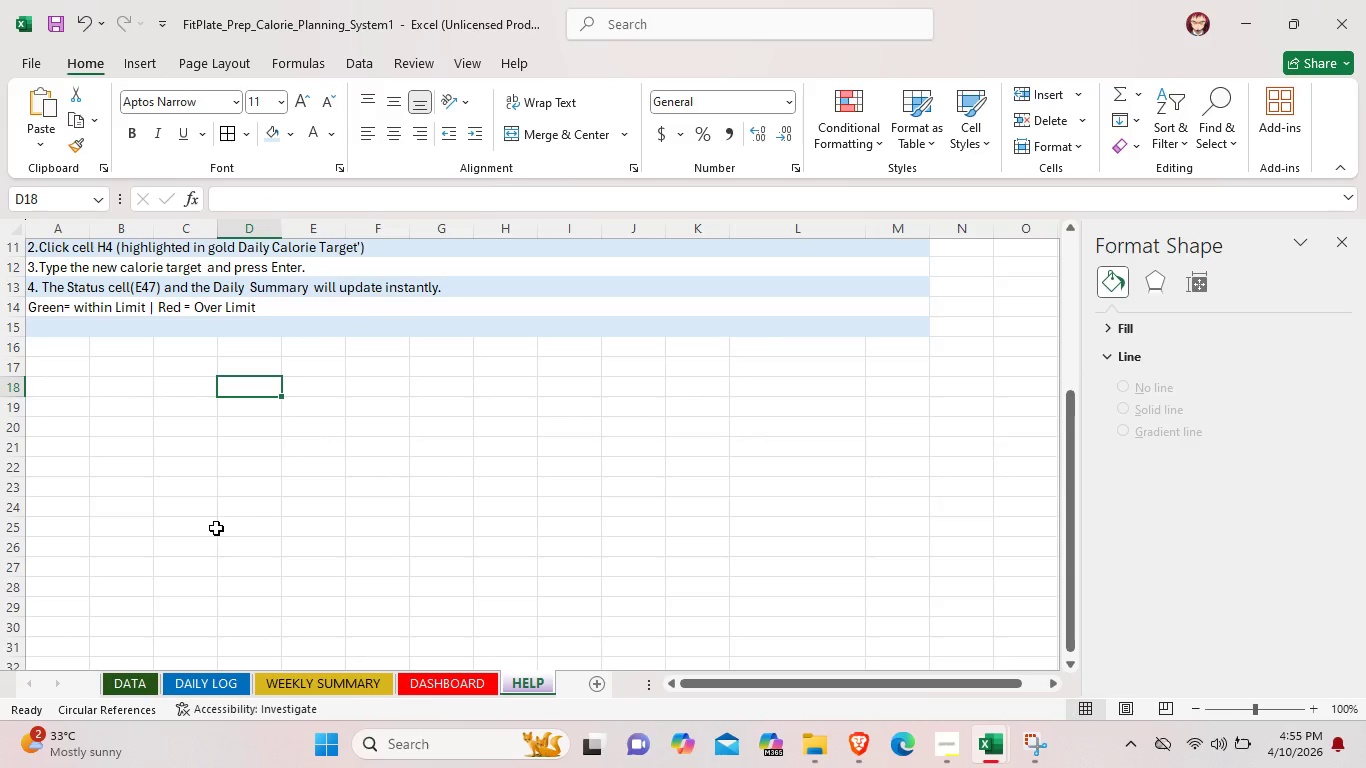 
wait(5.68)
 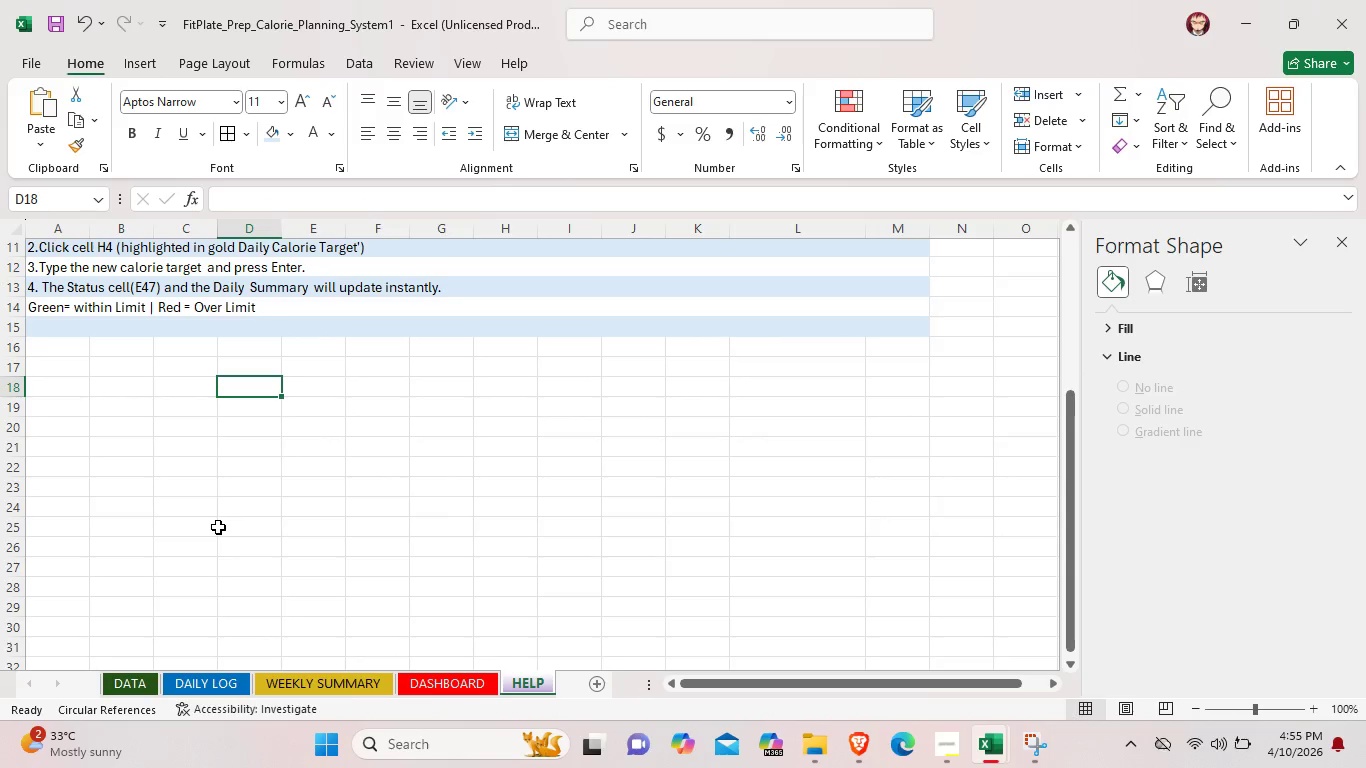 
left_click([61, 355])
 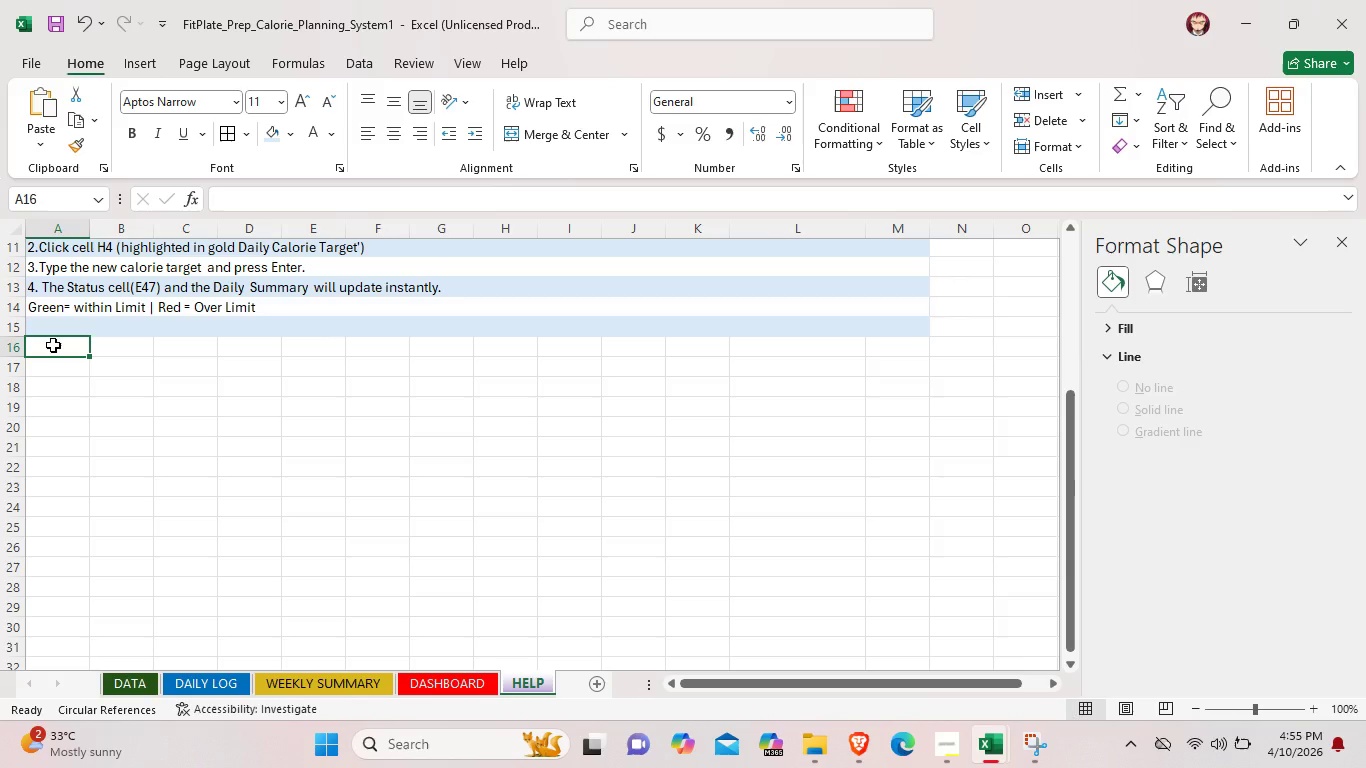 
wait(5.08)
 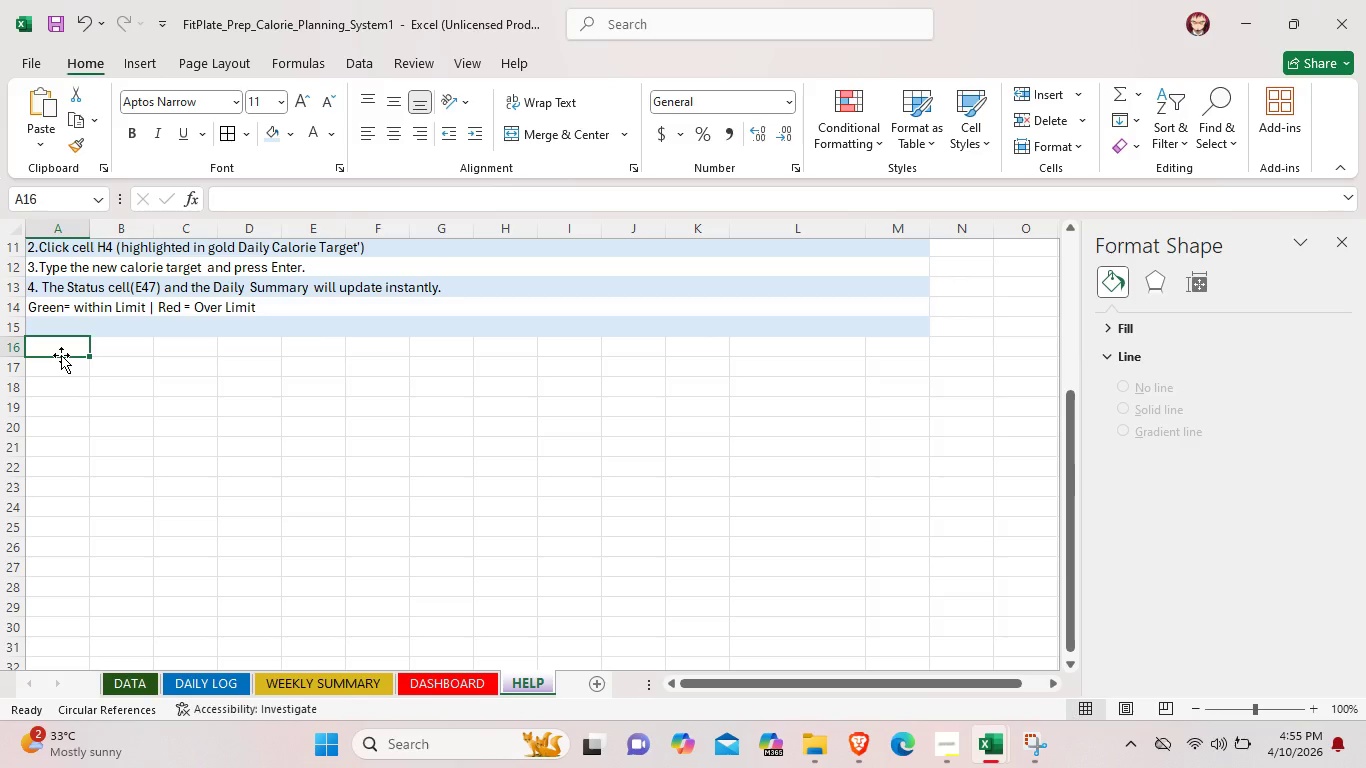 
left_click_drag(start_coordinate=[34, 350], to_coordinate=[879, 343])
 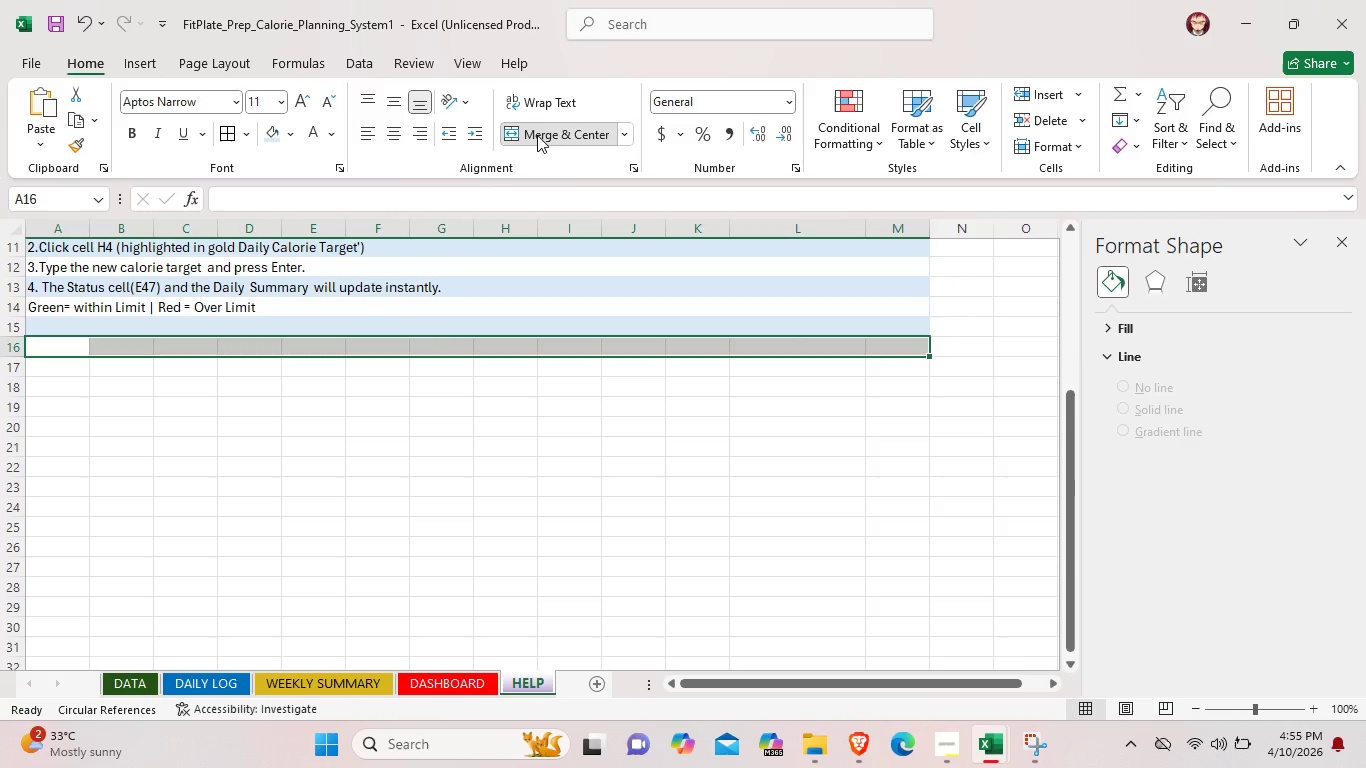 
left_click([537, 135])
 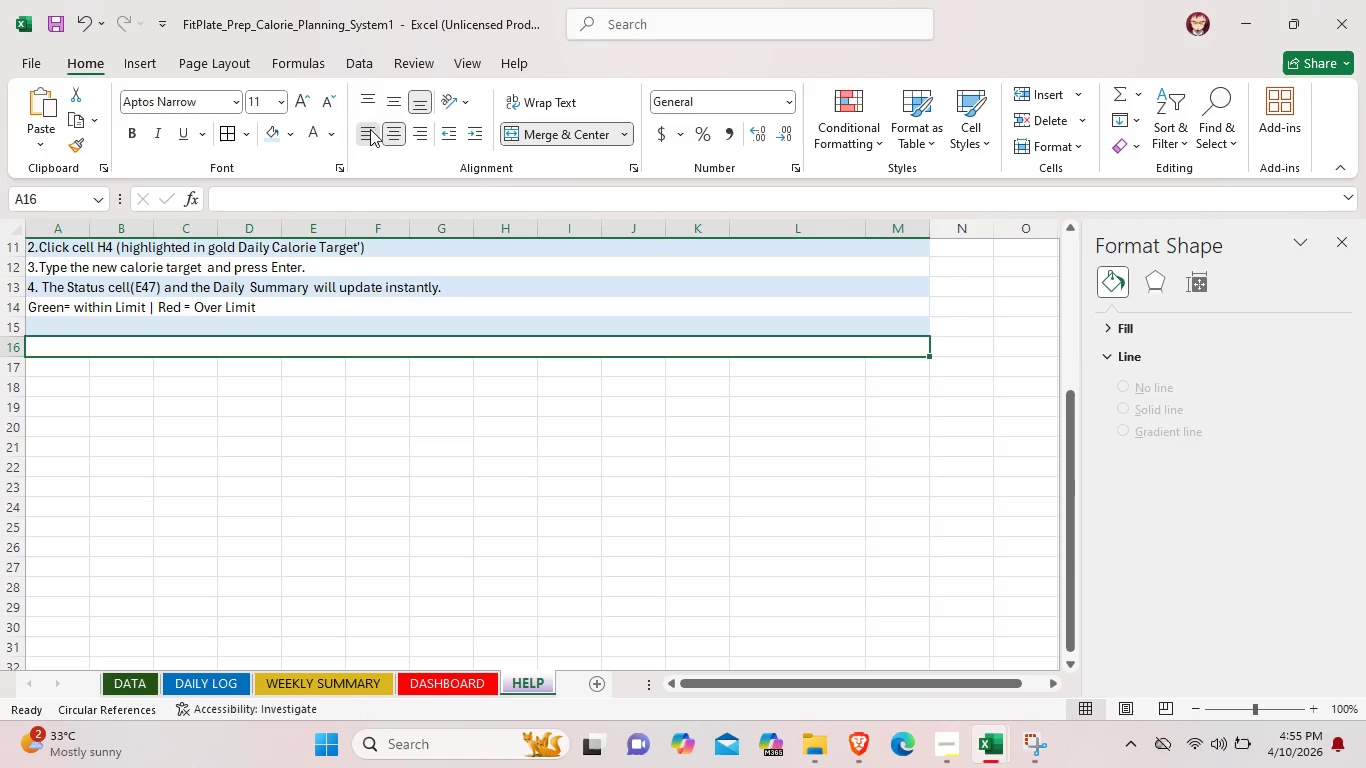 
left_click([370, 129])
 